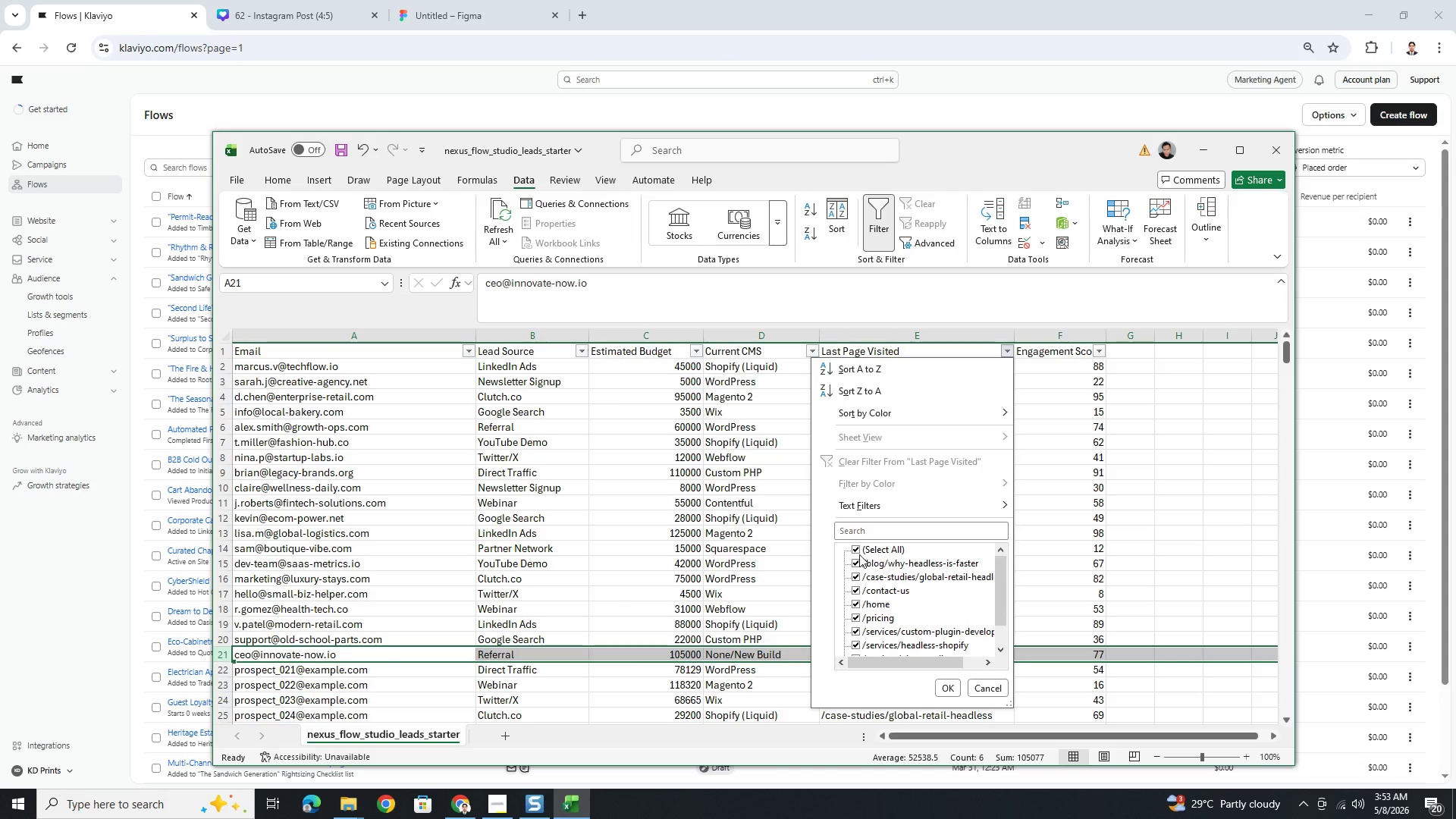 
left_click([857, 548])
 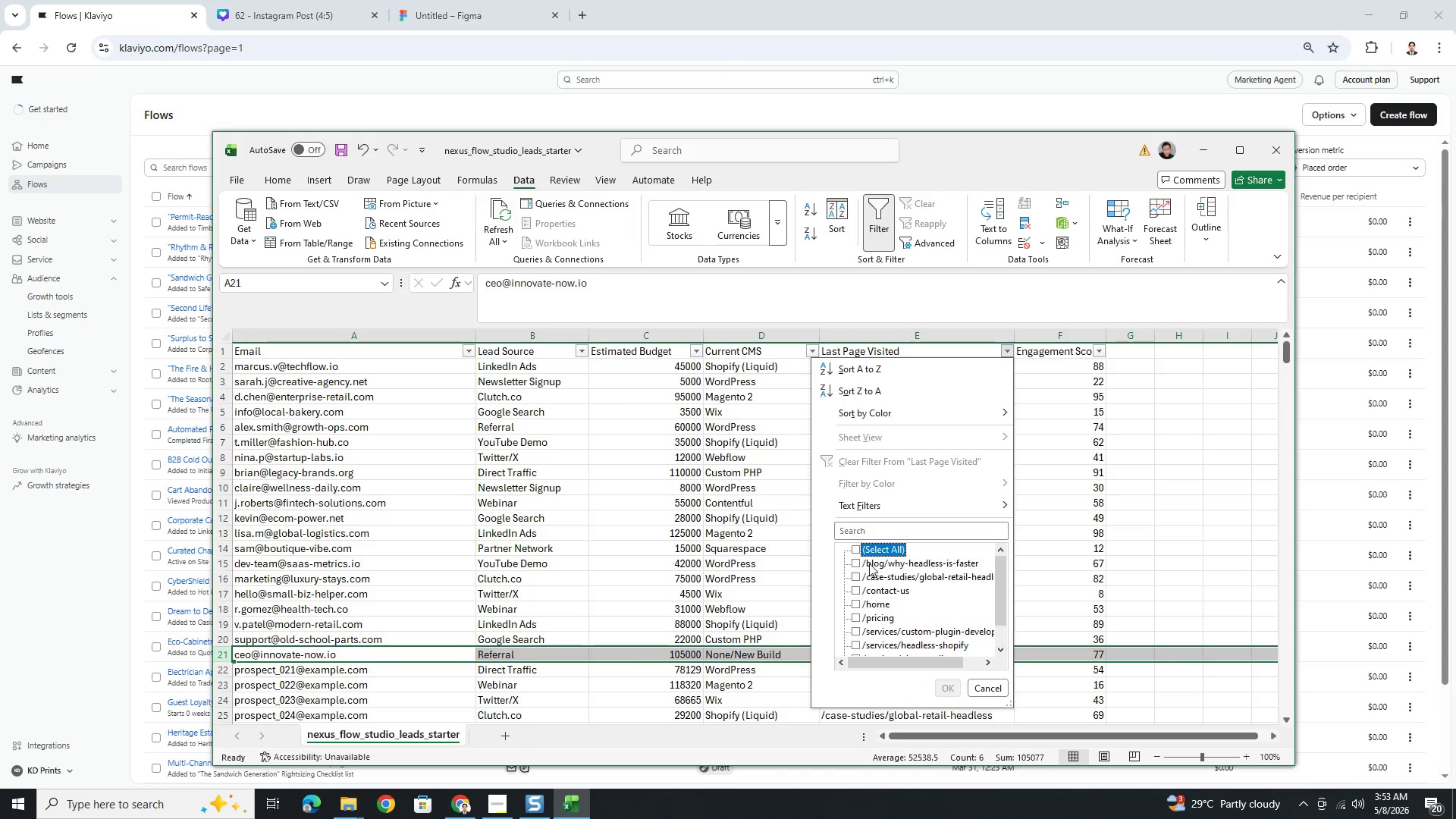 
left_click([858, 563])
 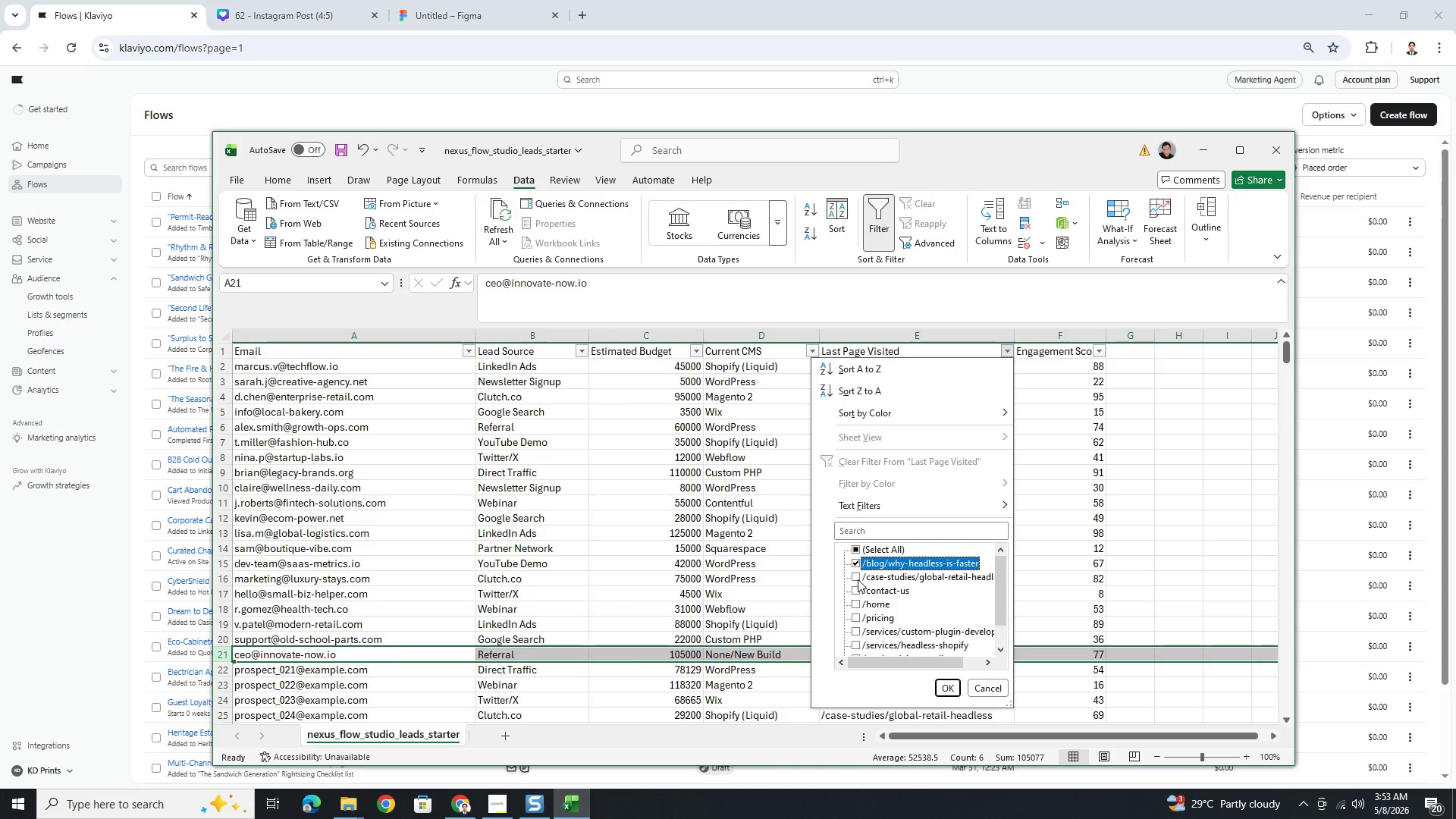 
left_click([857, 578])
 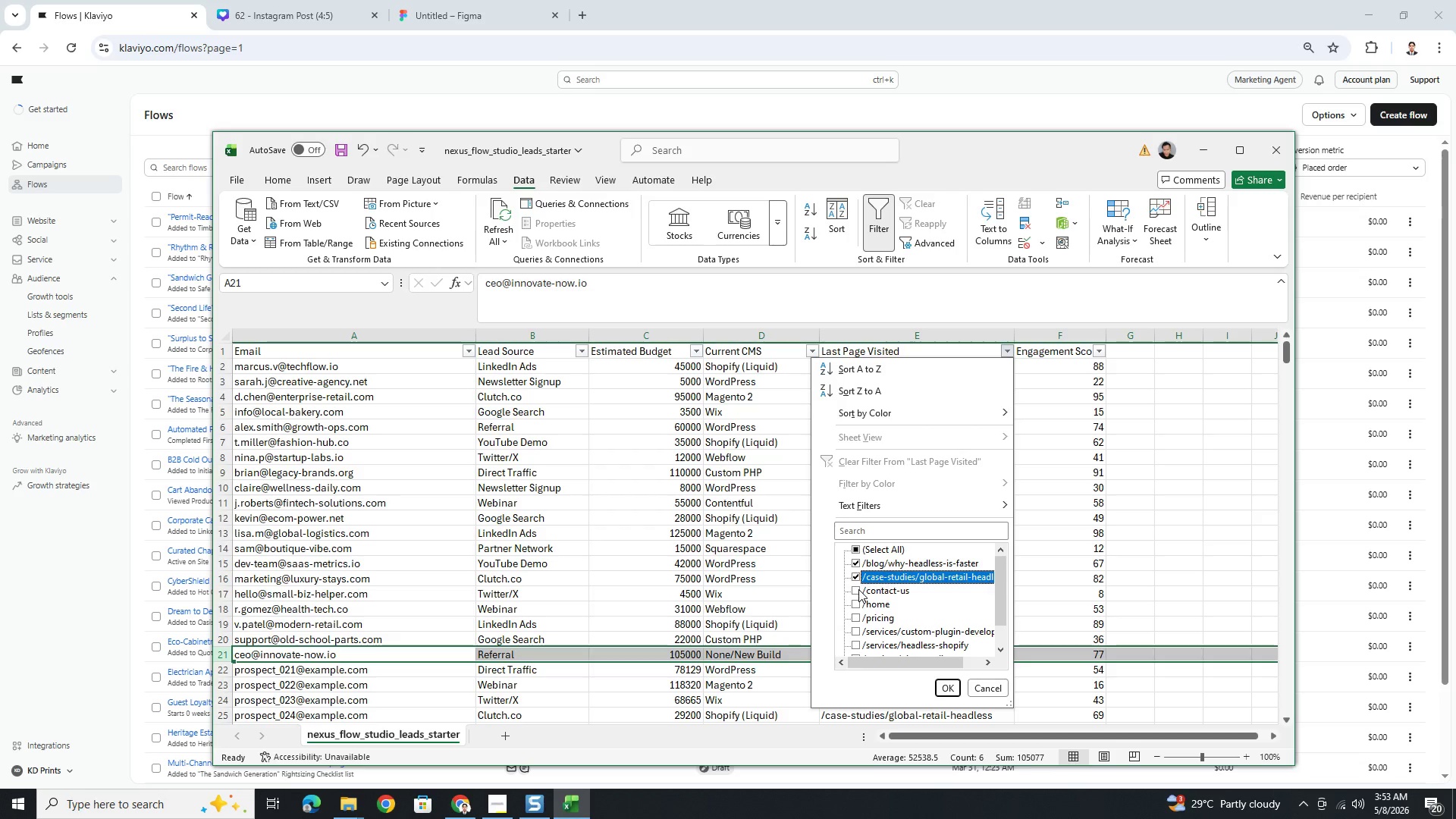 
left_click([858, 589])
 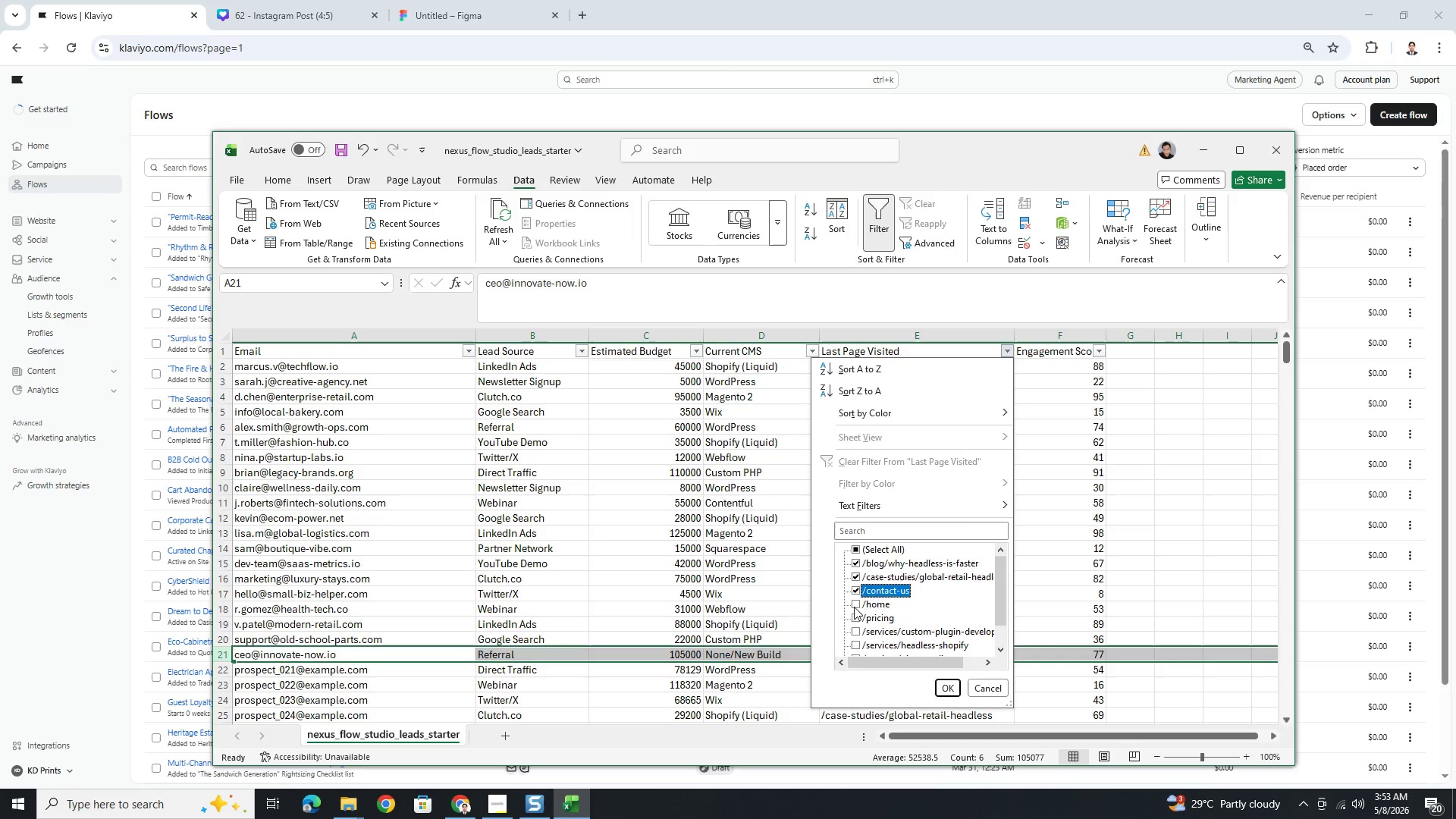 
double_click([854, 607])
 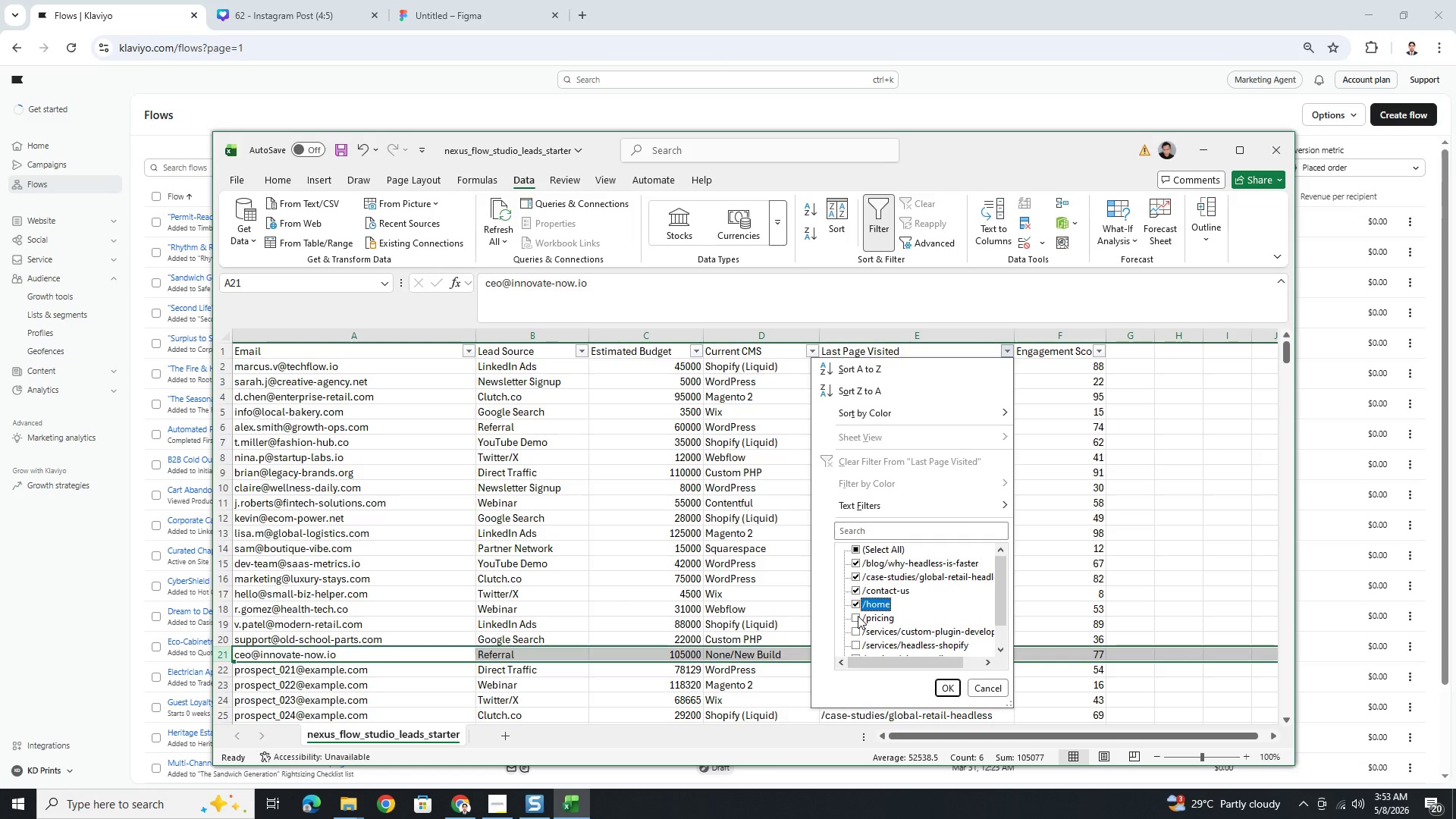 
triple_click([858, 616])
 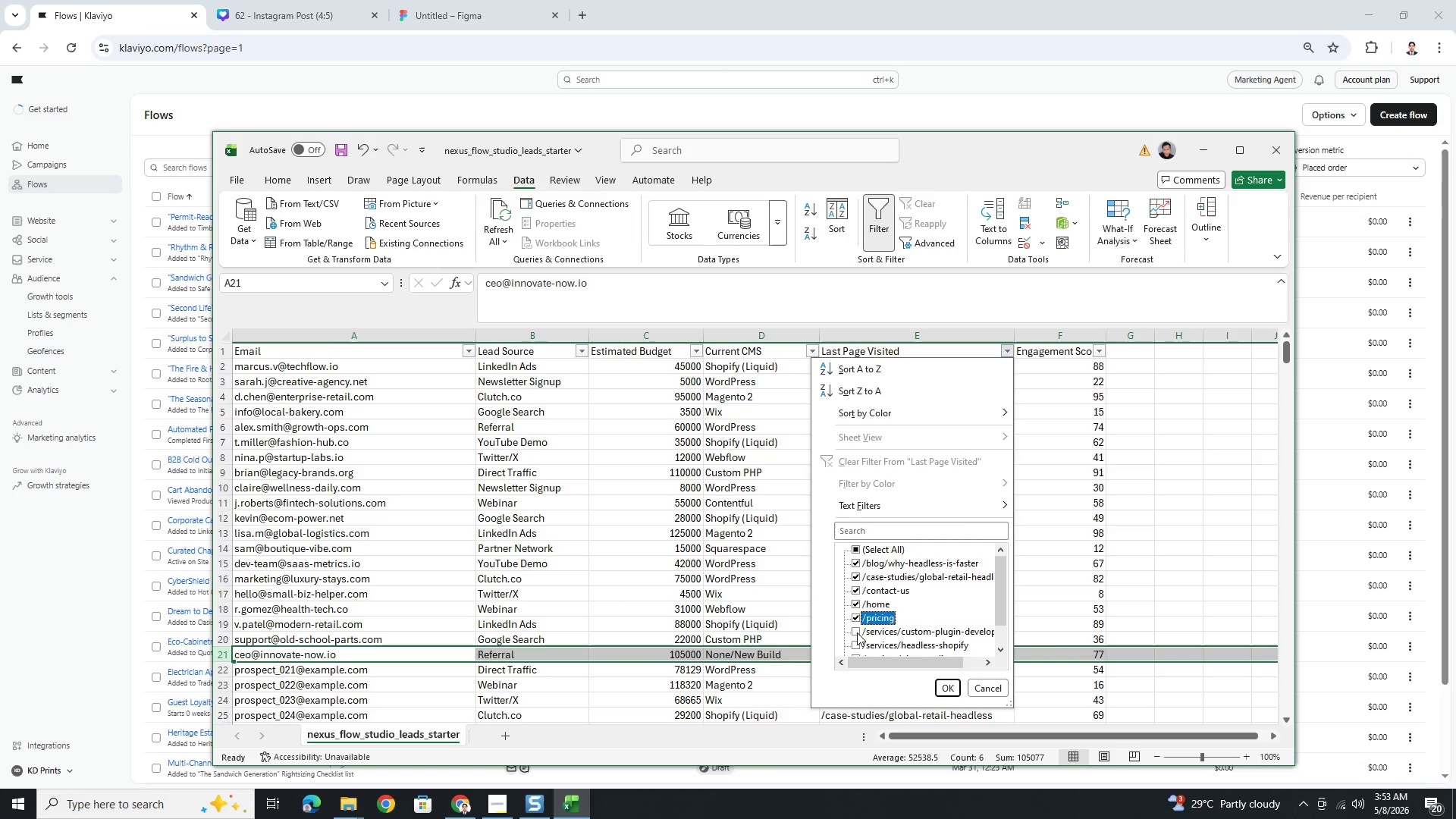 
triple_click([856, 632])
 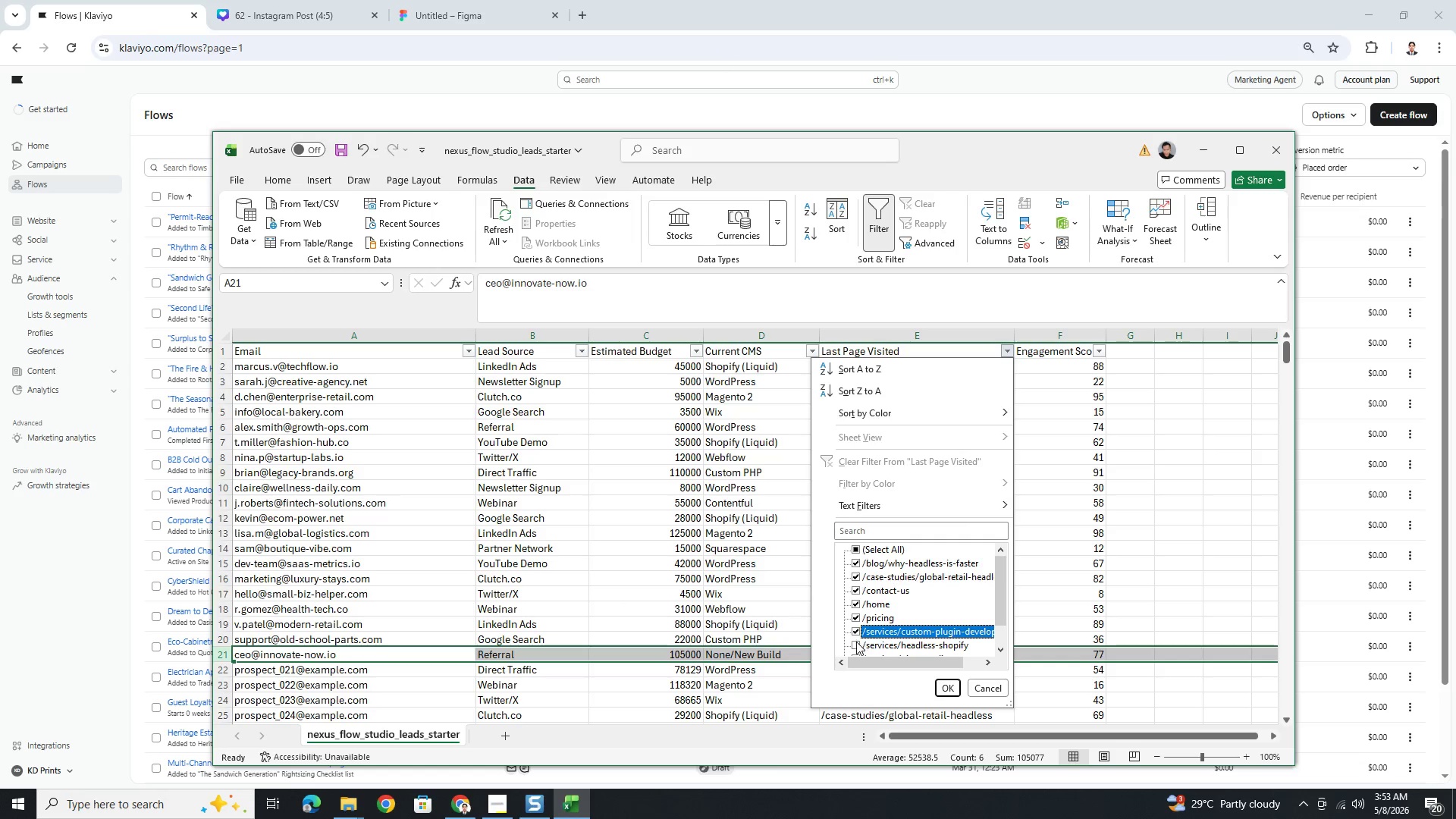 
left_click([857, 645])
 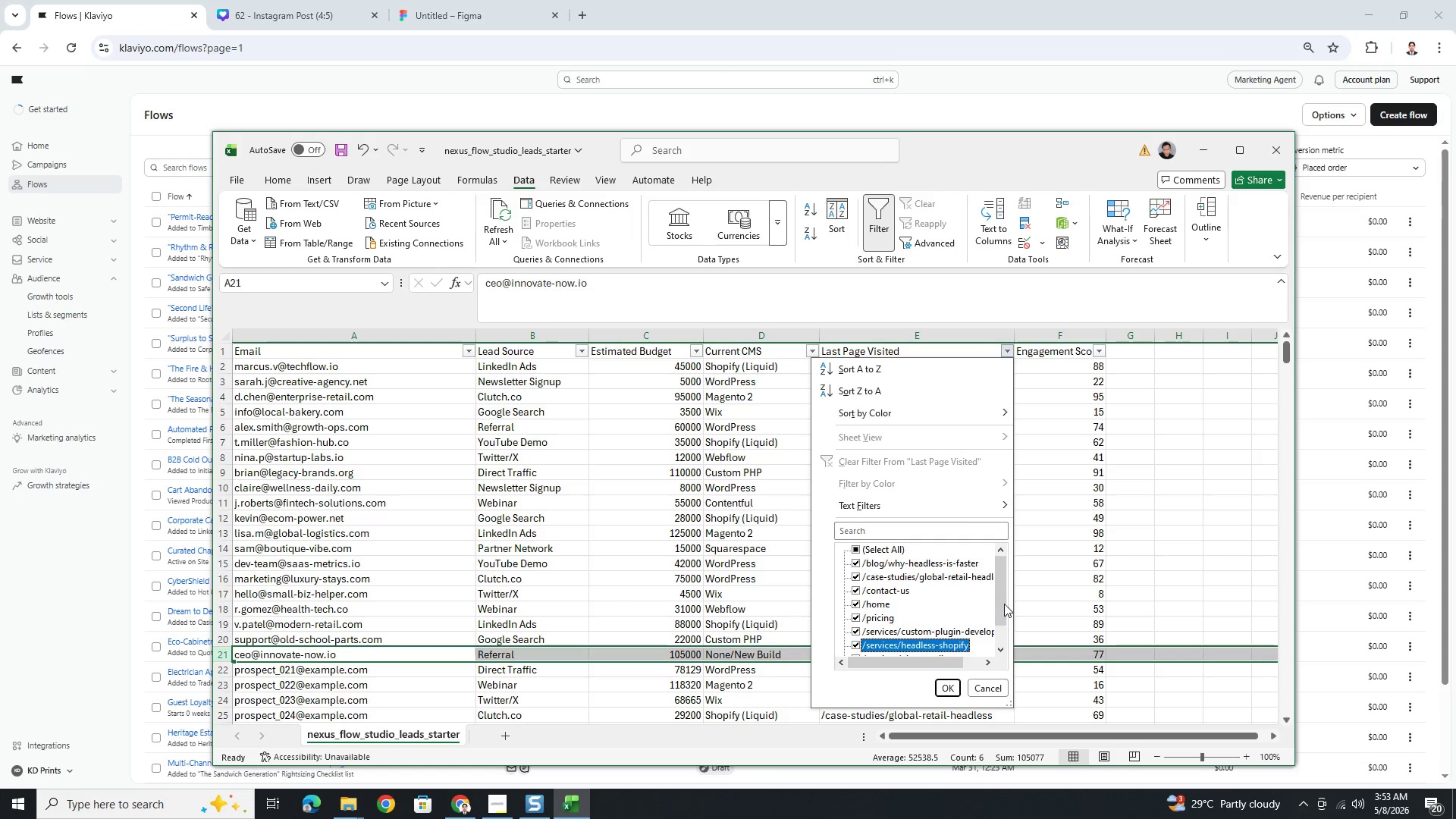 
left_click_drag(start_coordinate=[1001, 603], to_coordinate=[996, 641])
 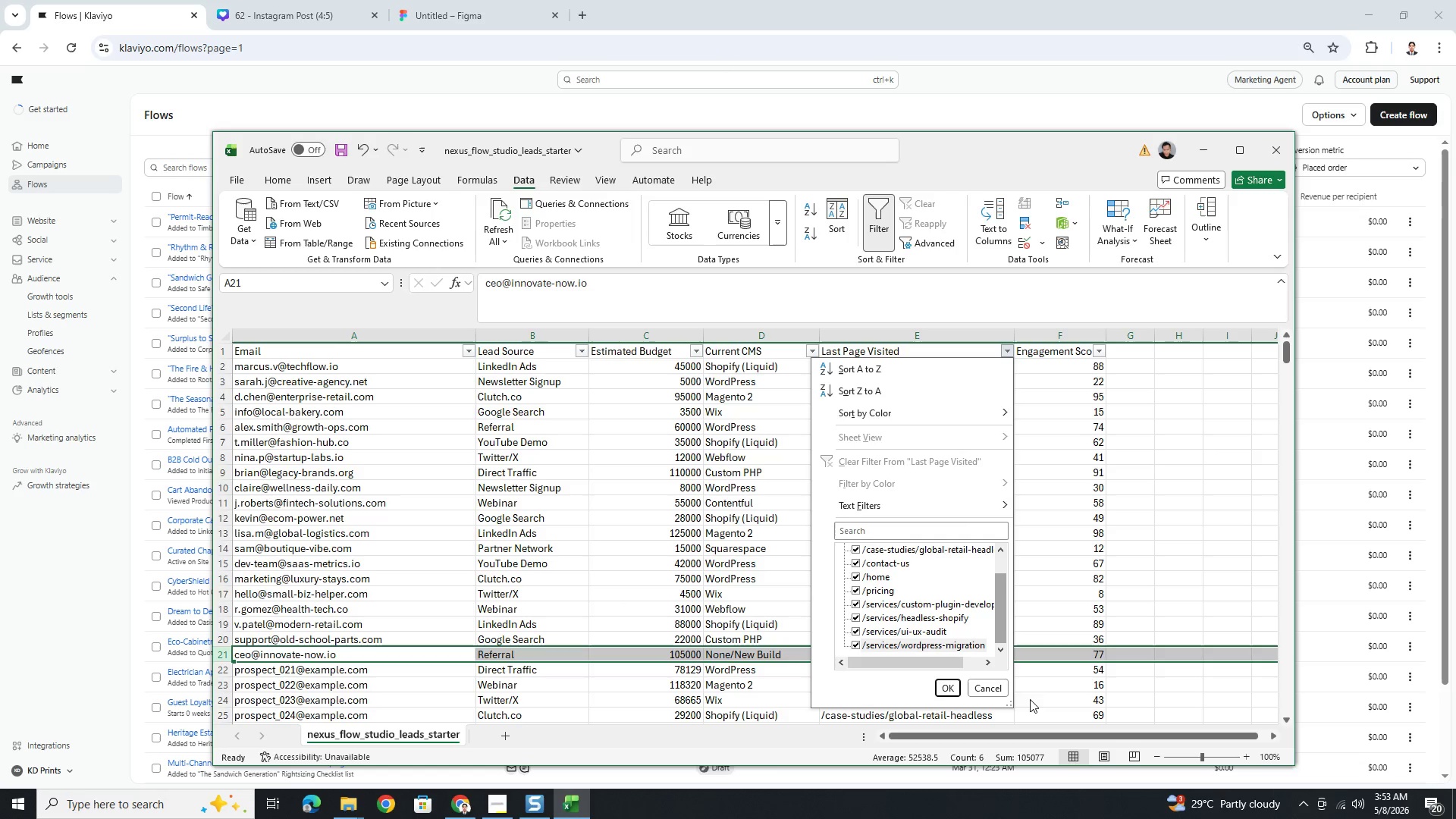 
left_click([952, 695])
 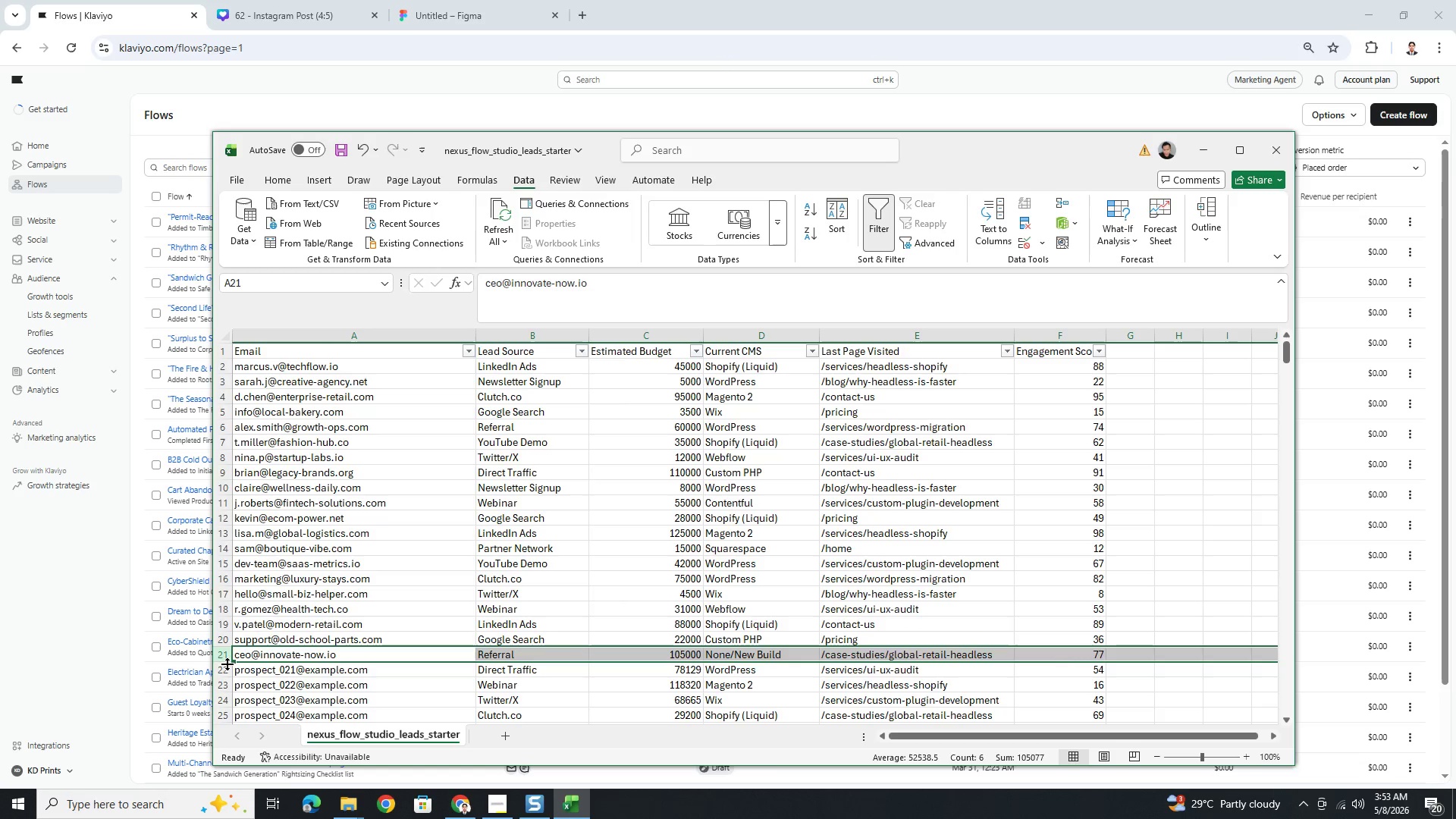 
left_click([222, 656])
 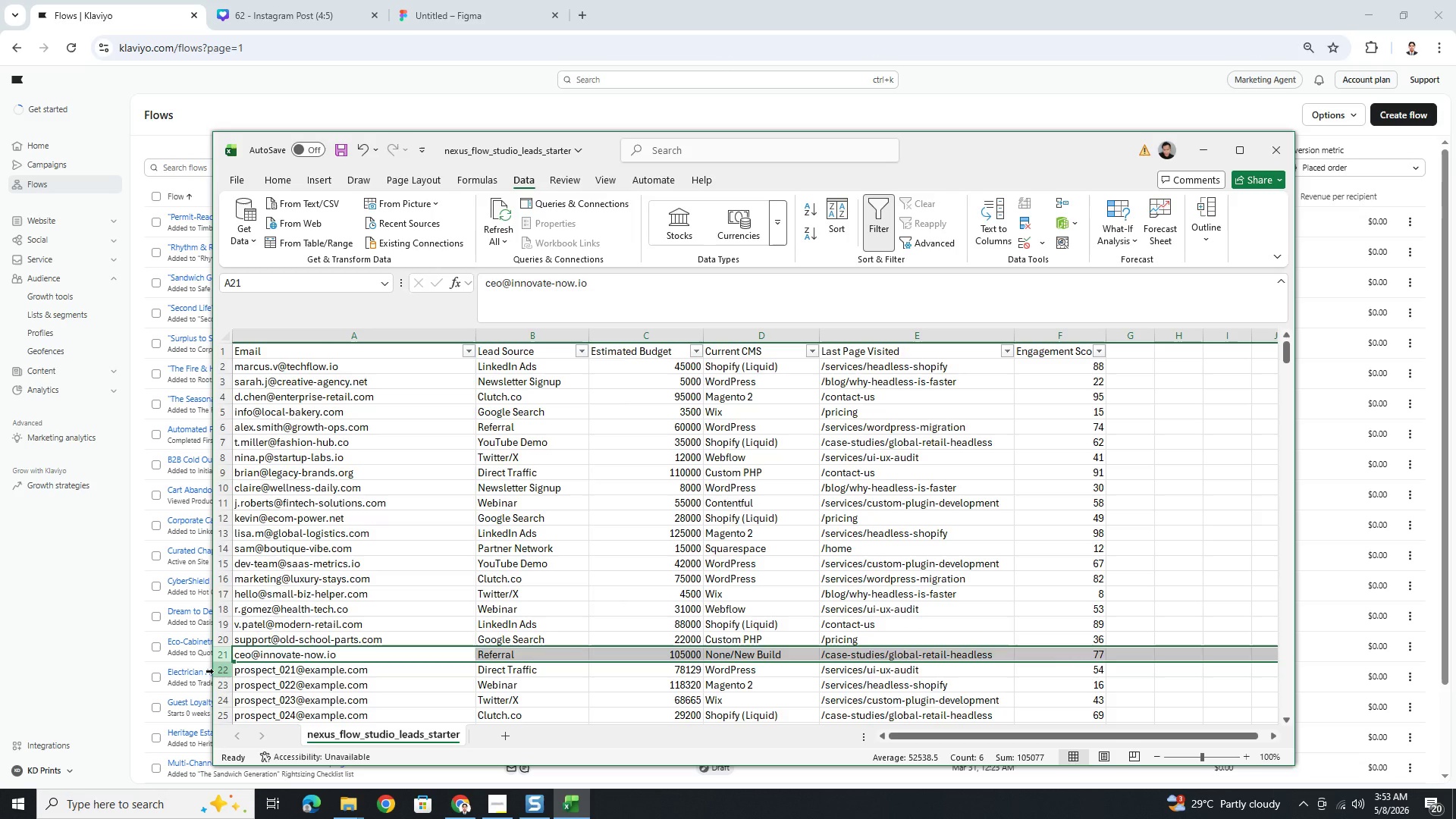 
left_click([214, 671])
 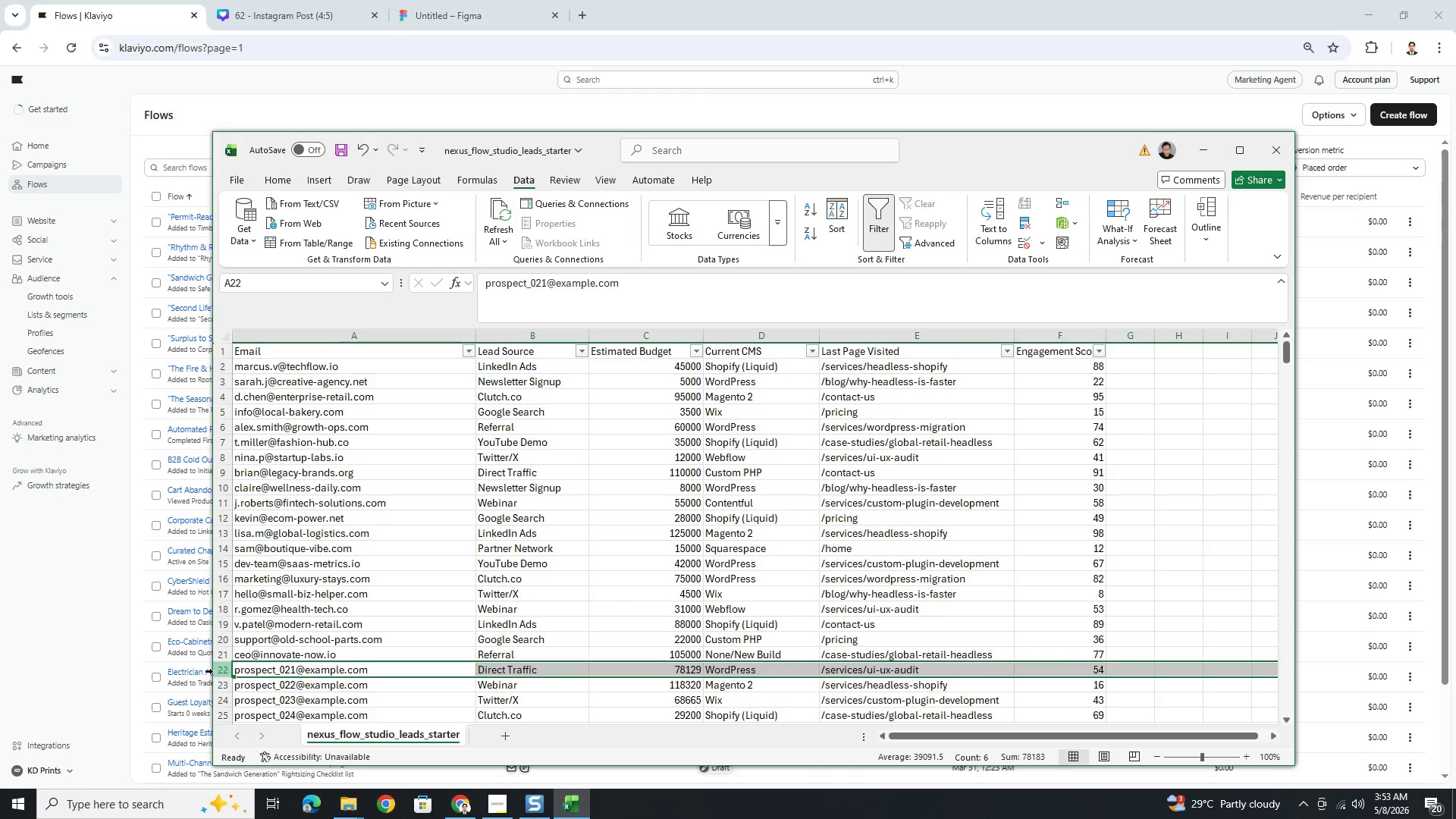 
key(Control+Shift+ArrowDown)
 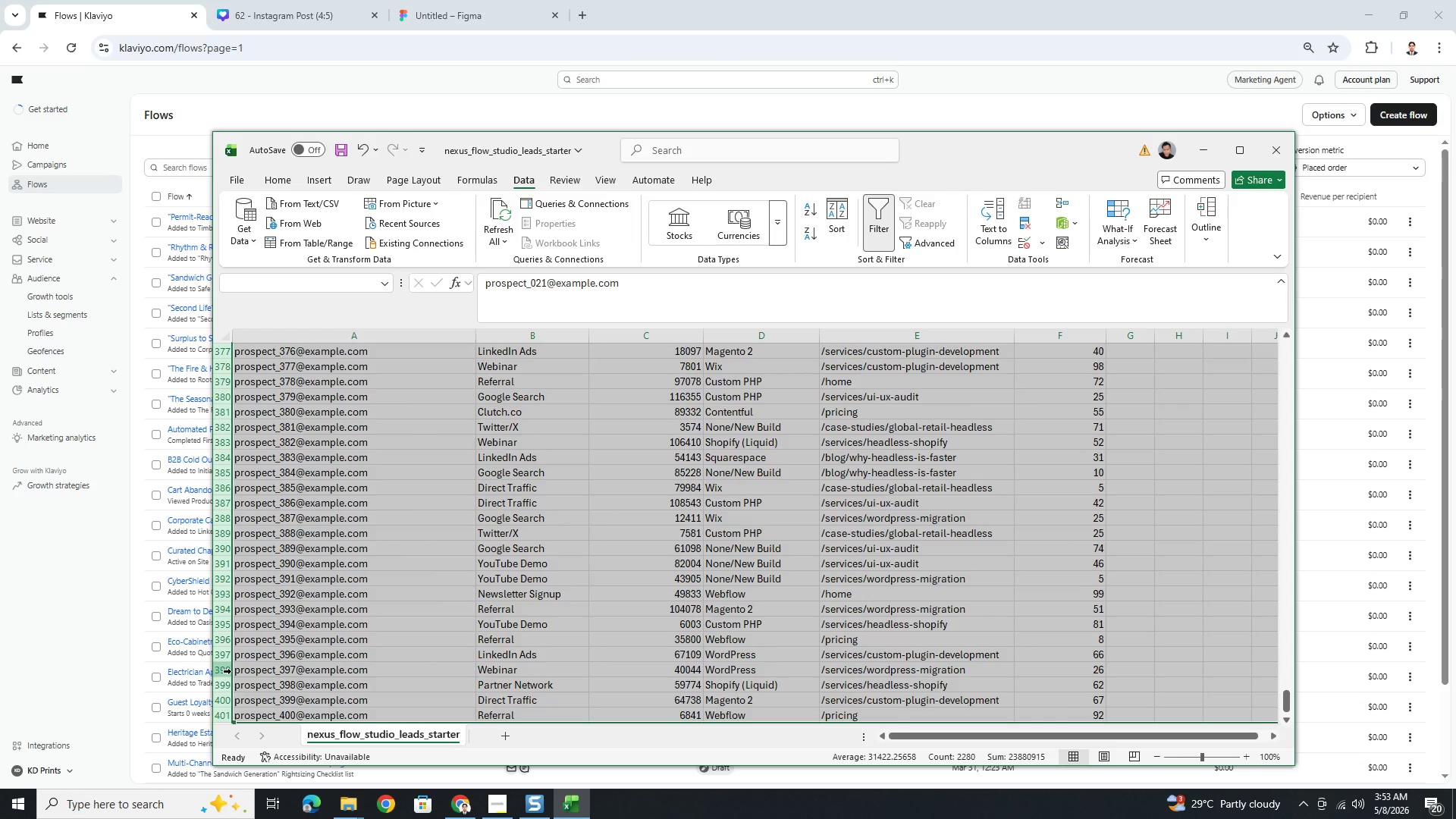 
key(Delete)
 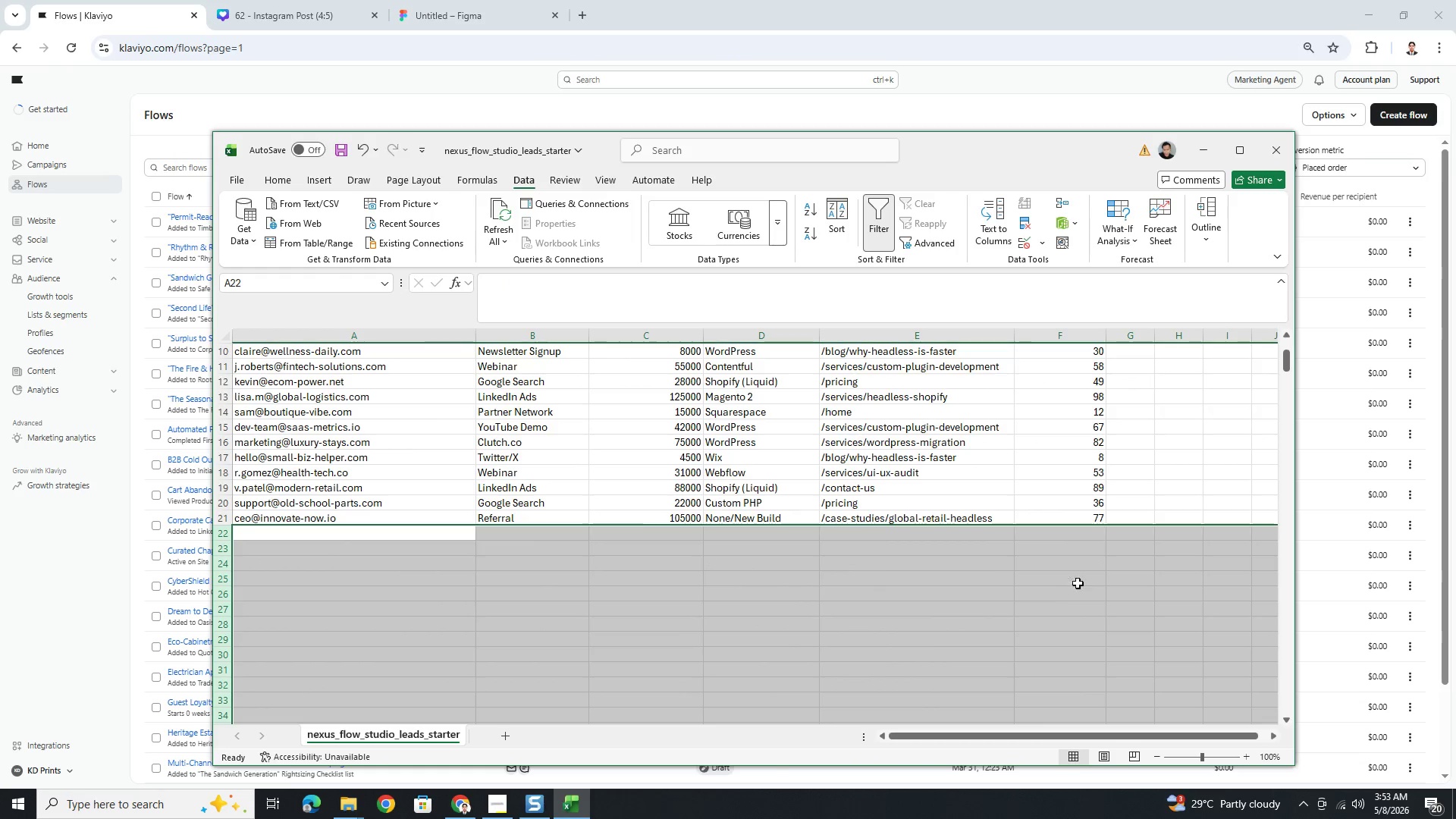 
left_click([1066, 573])
 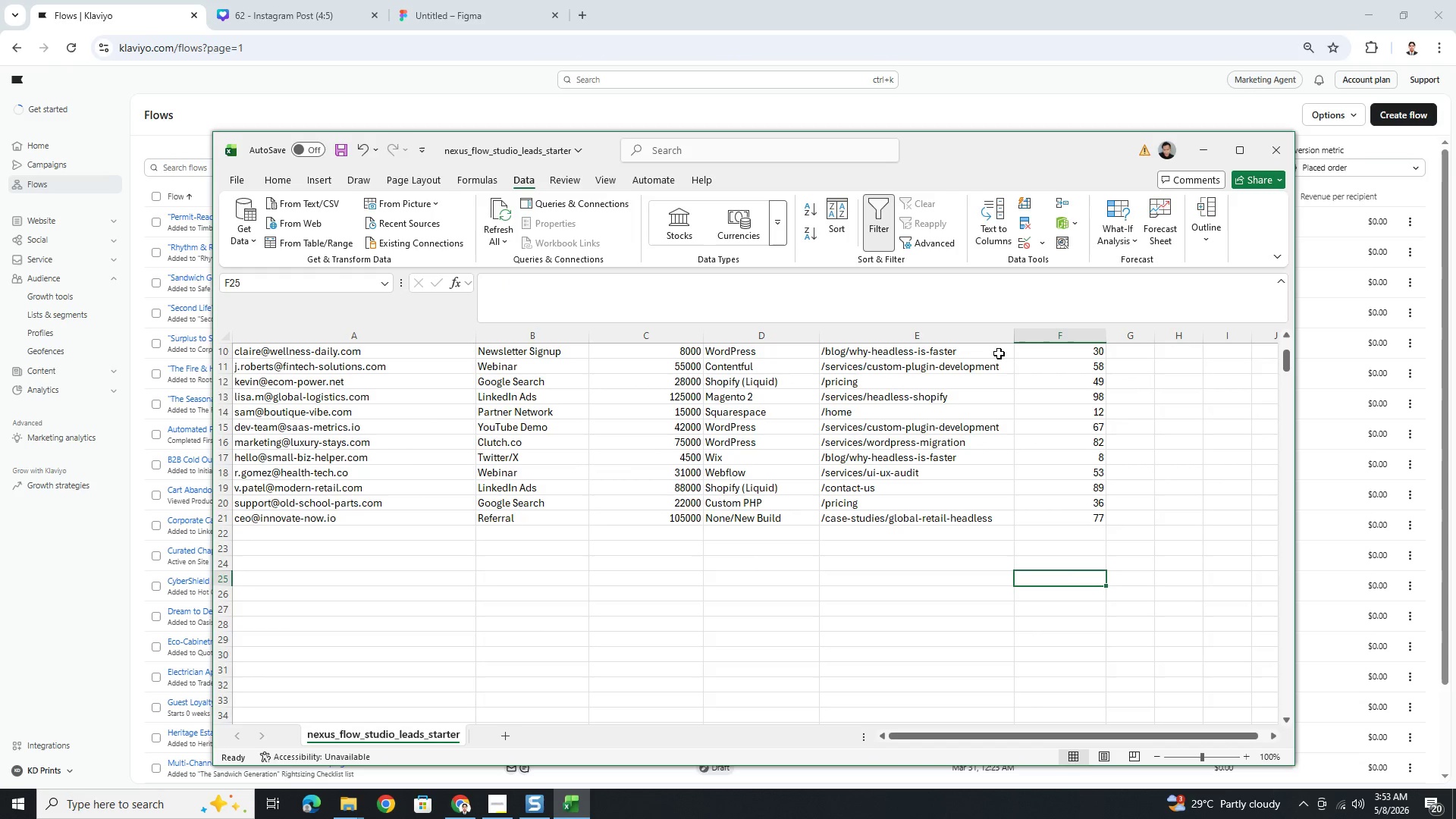 
scroll: coordinate [1003, 431], scroll_direction: up, amount: 7.0
 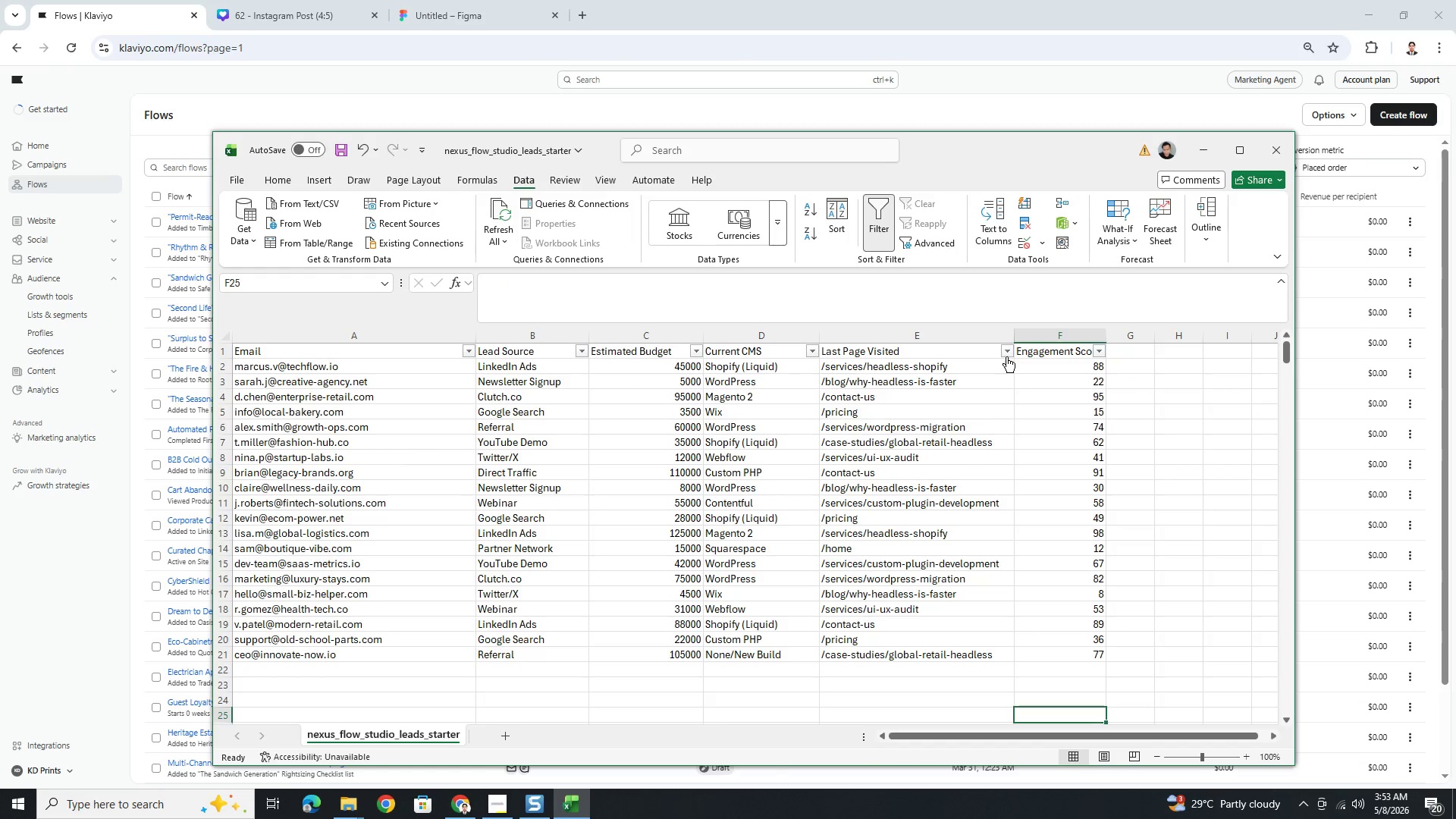 
left_click([1007, 354])
 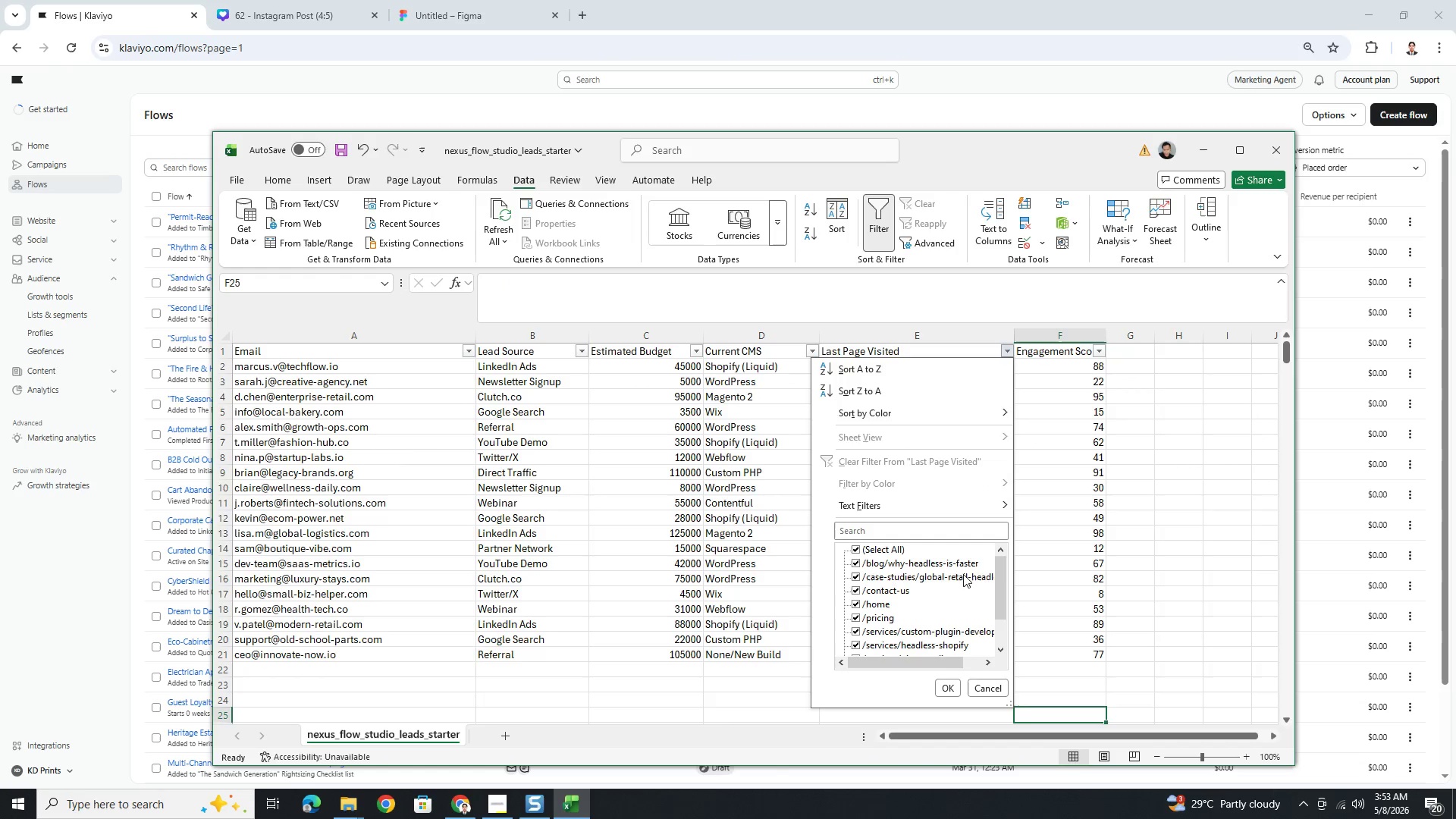 
scroll: coordinate [965, 586], scroll_direction: down, amount: 3.0
 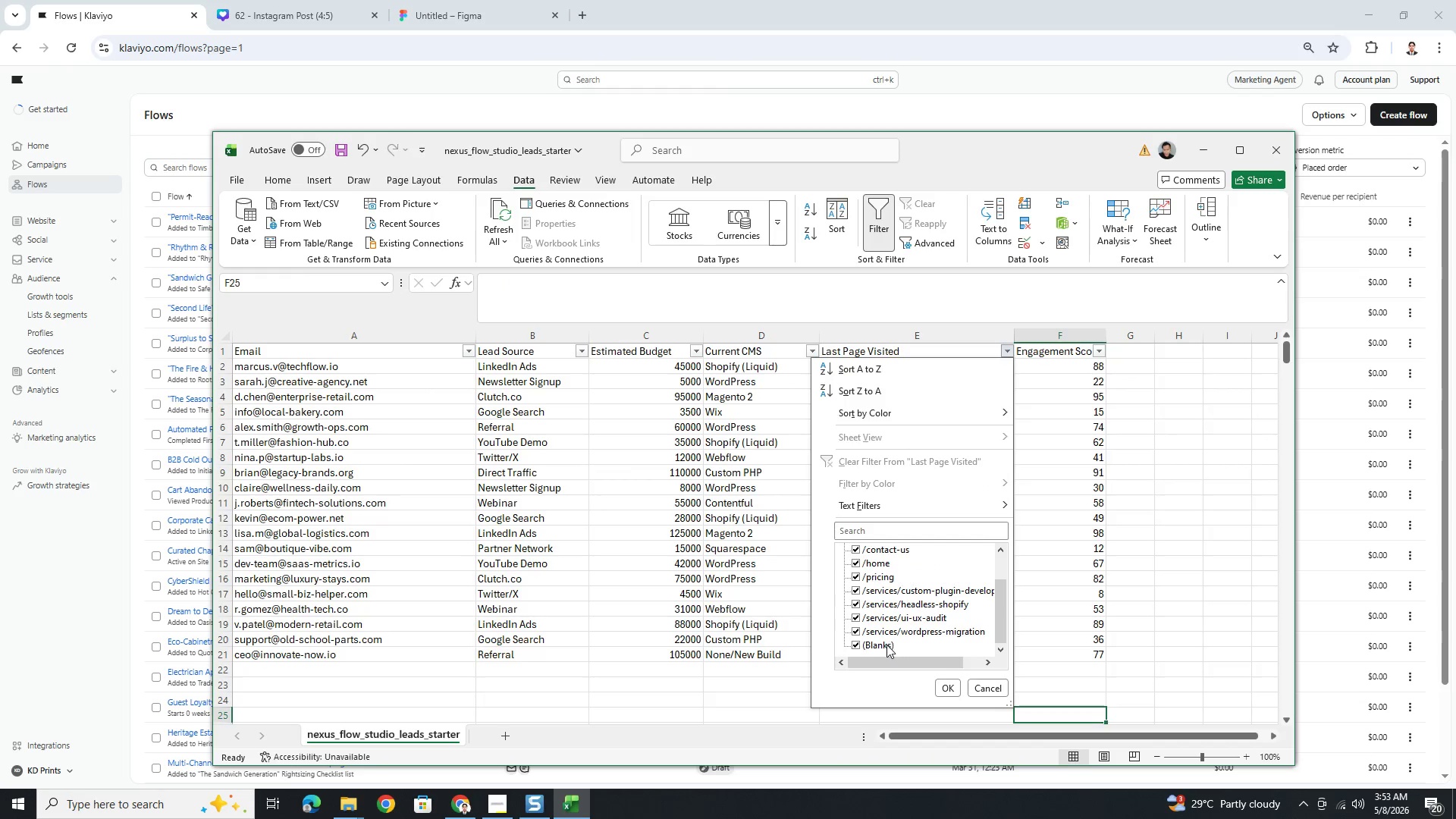 
left_click([857, 647])
 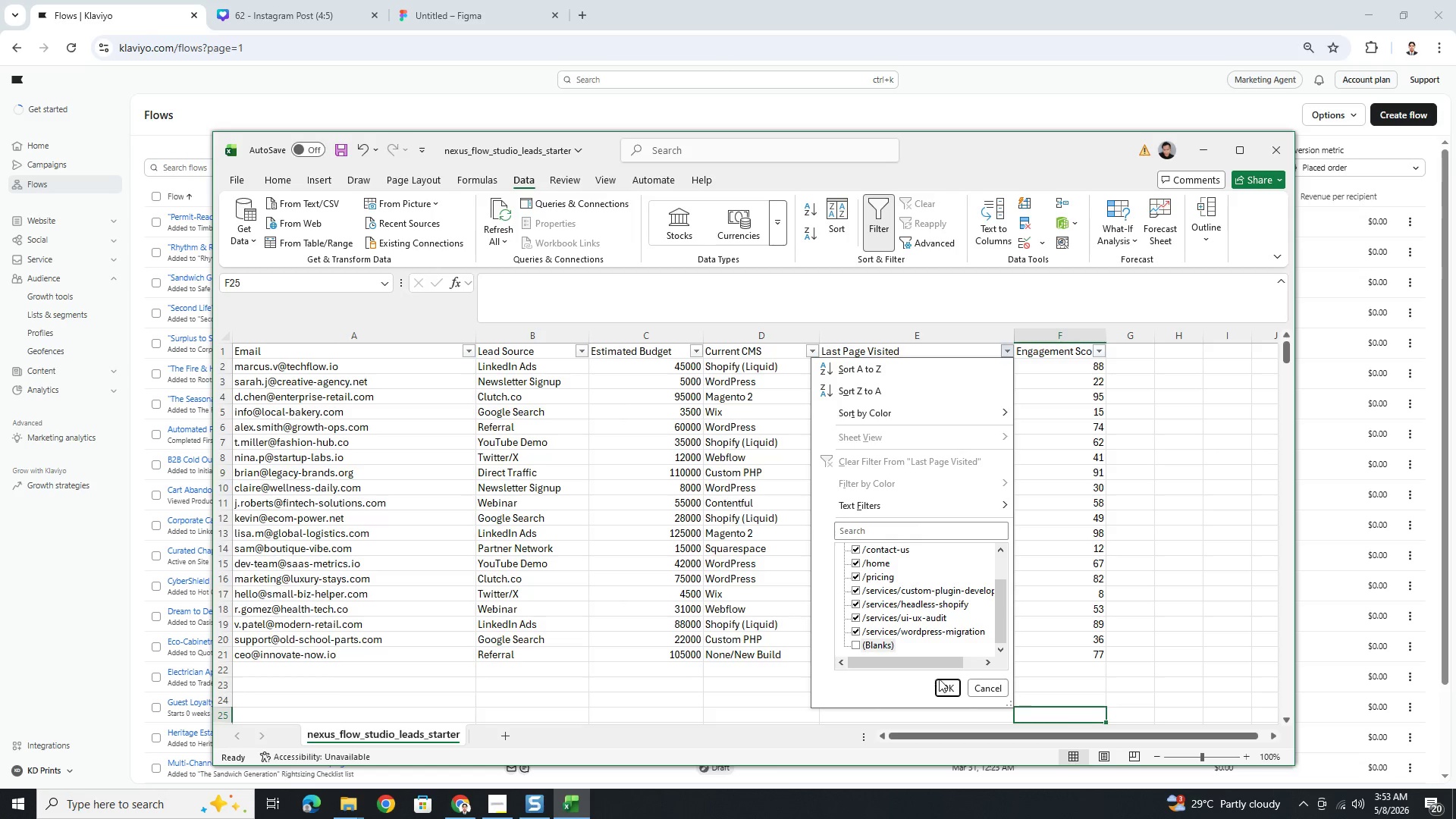 
left_click([952, 682])
 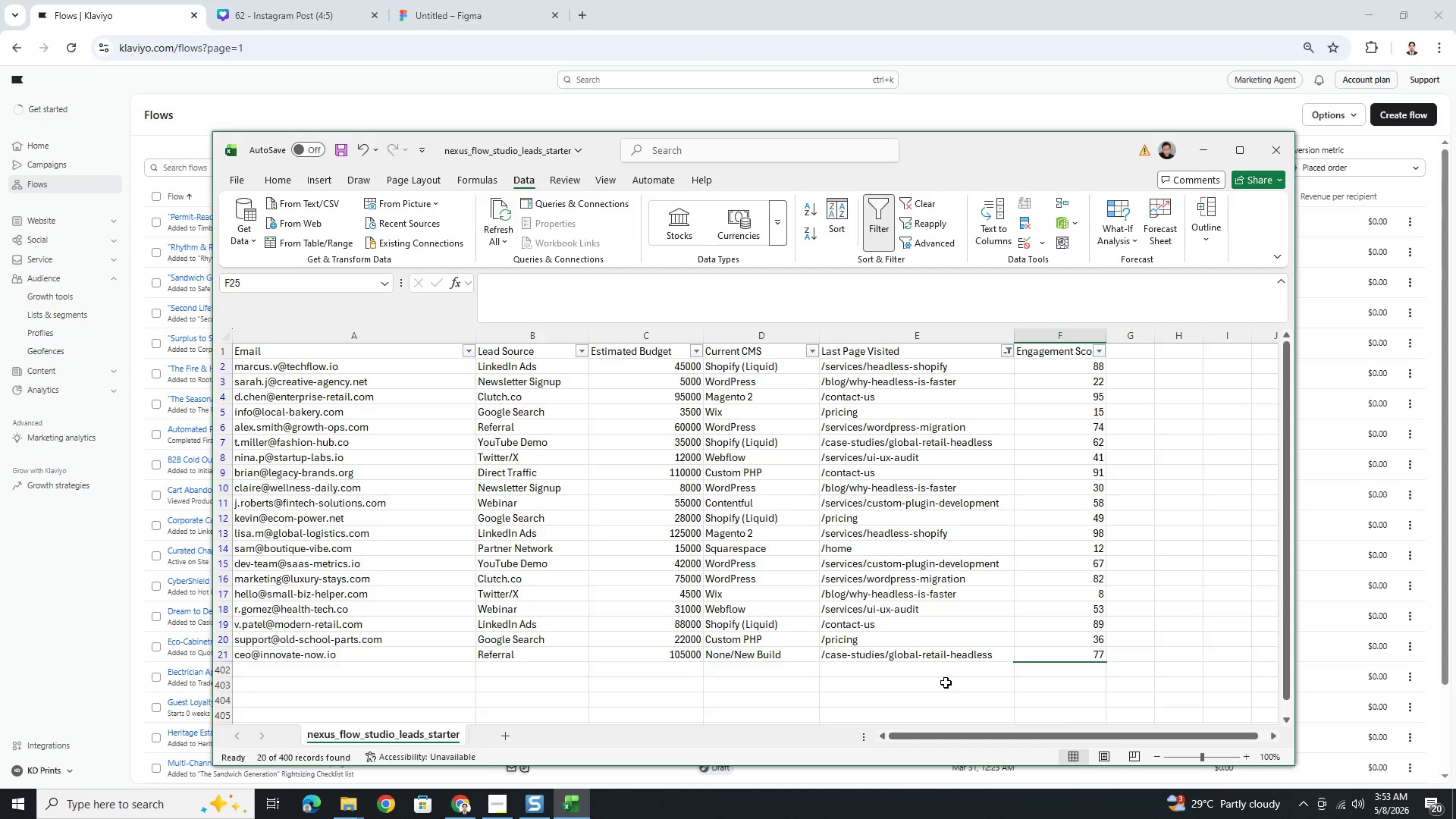 
key(Control+Z)
 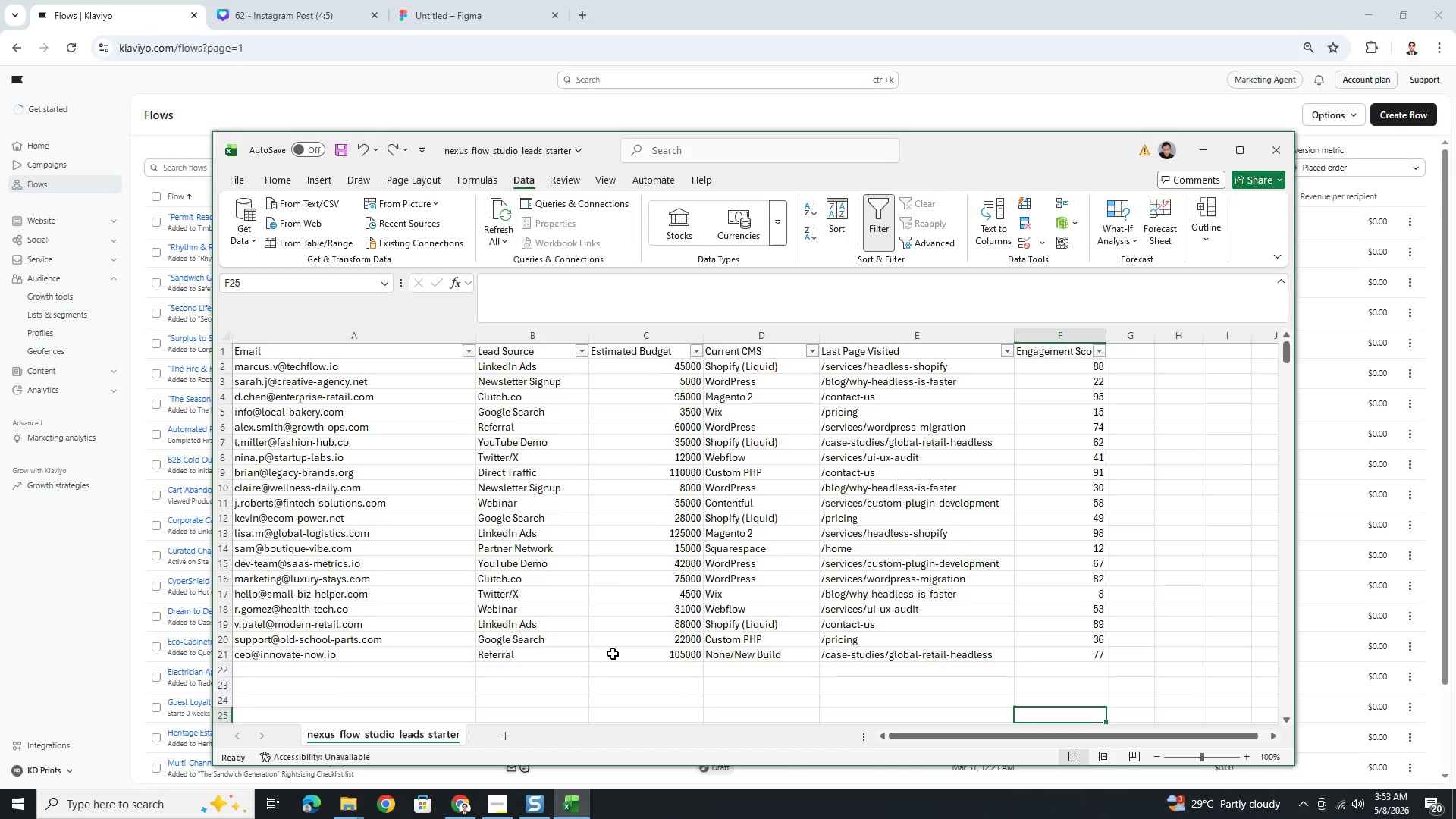 
scroll: coordinate [623, 651], scroll_direction: down, amount: 22.0
 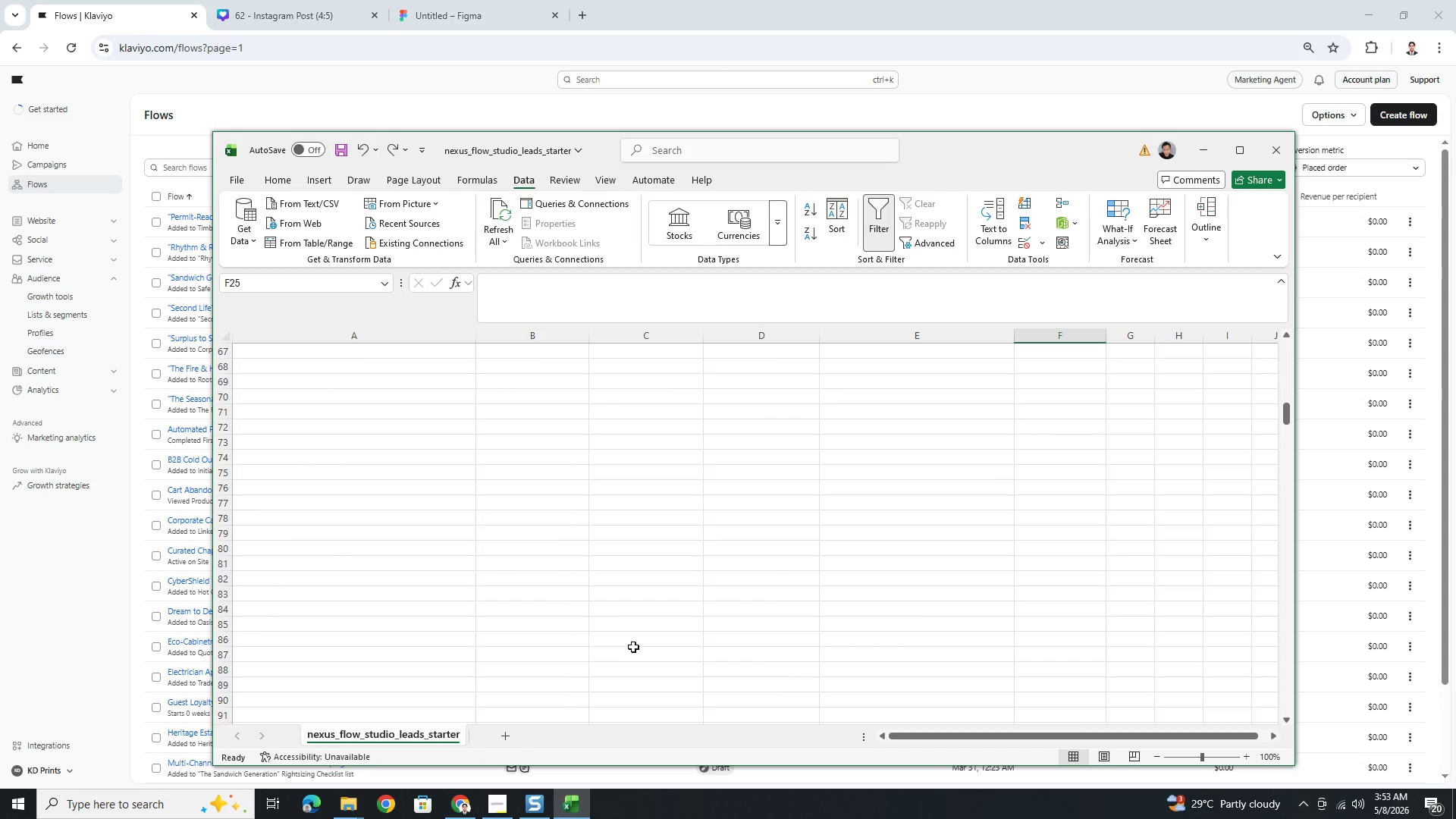 
scroll: coordinate [664, 642], scroll_direction: up, amount: 5.0
 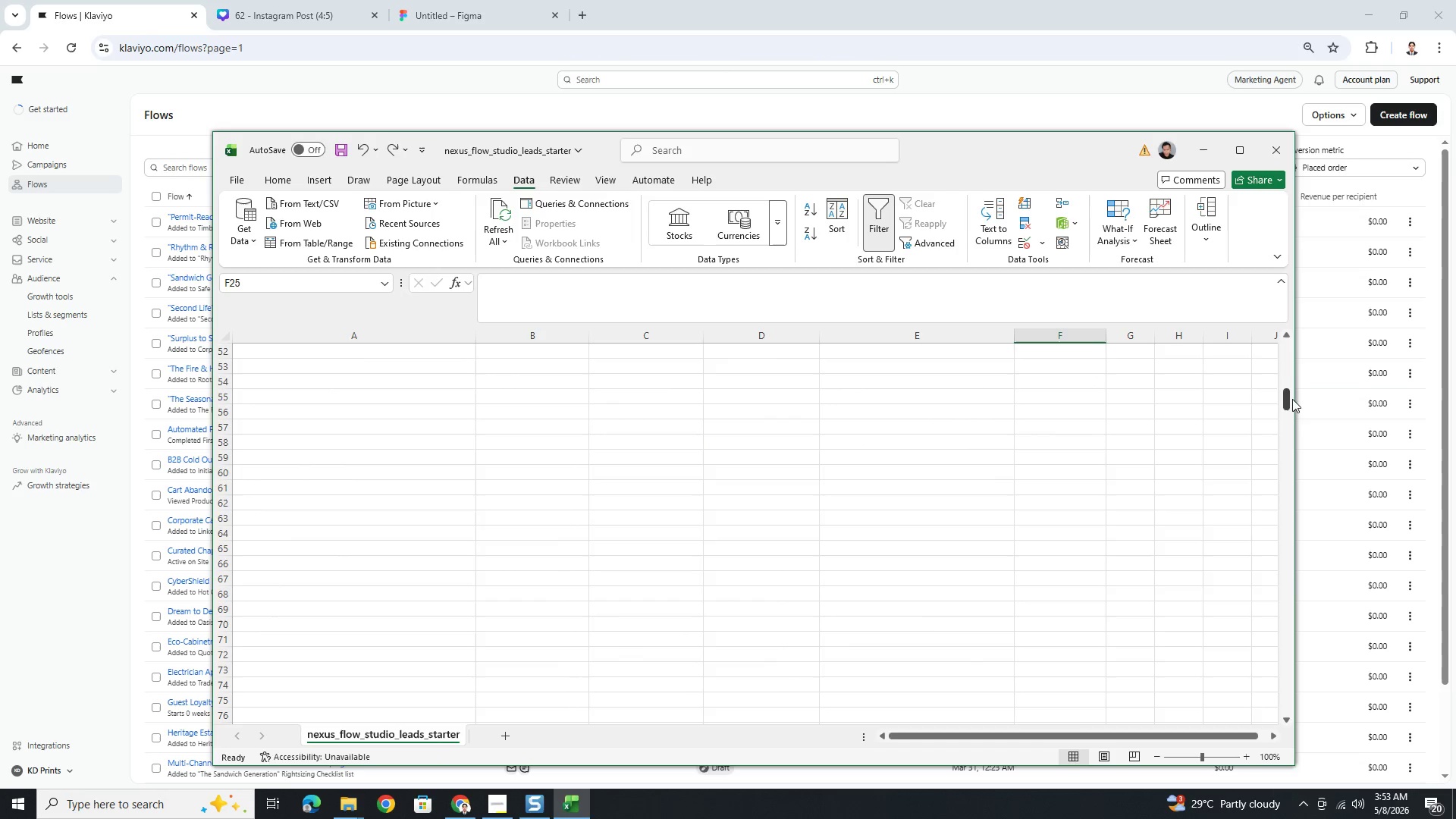 
left_click_drag(start_coordinate=[1289, 400], to_coordinate=[1279, 715])
 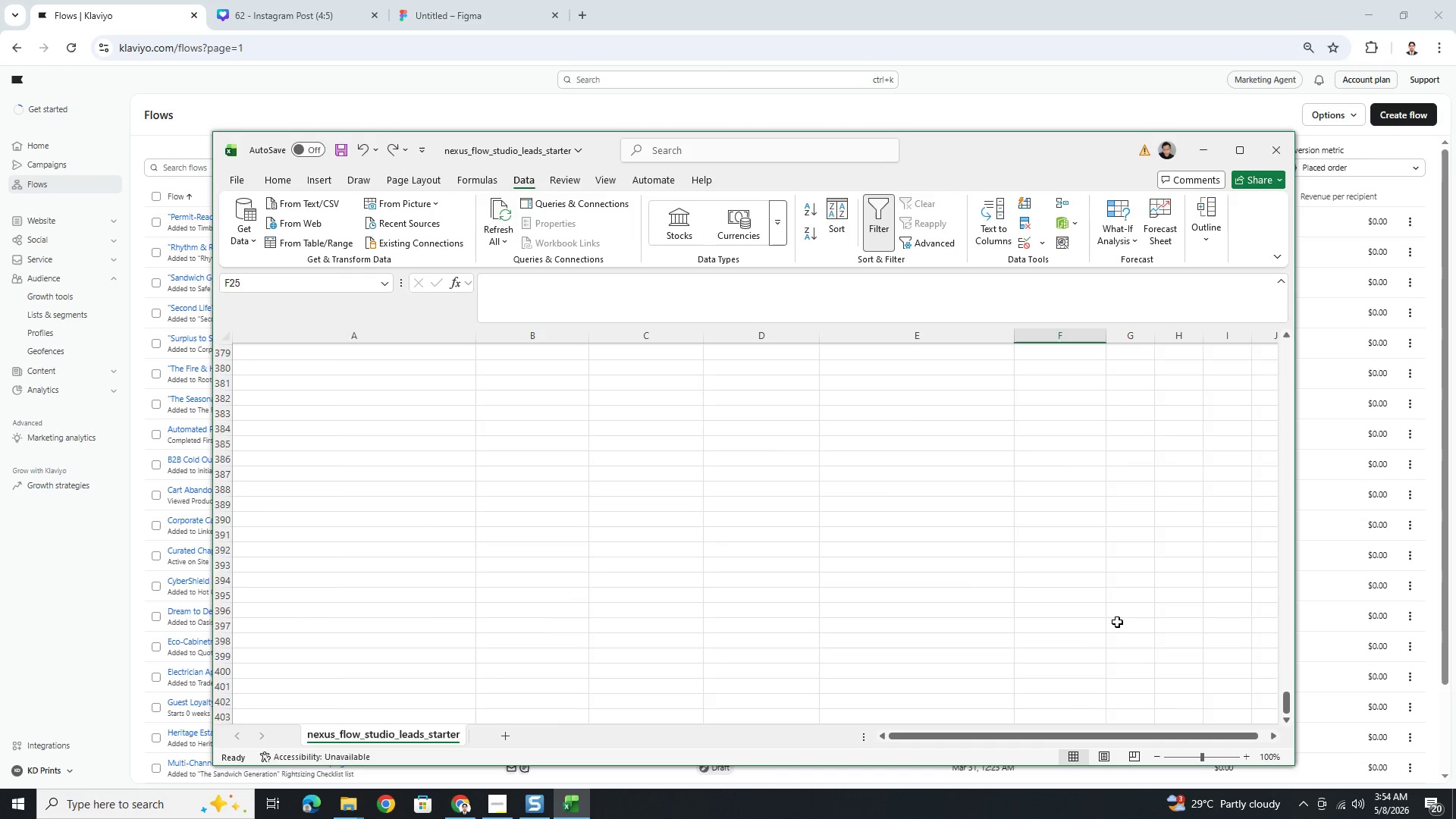 
scroll: coordinate [1332, 679], scroll_direction: down, amount: 10.0
 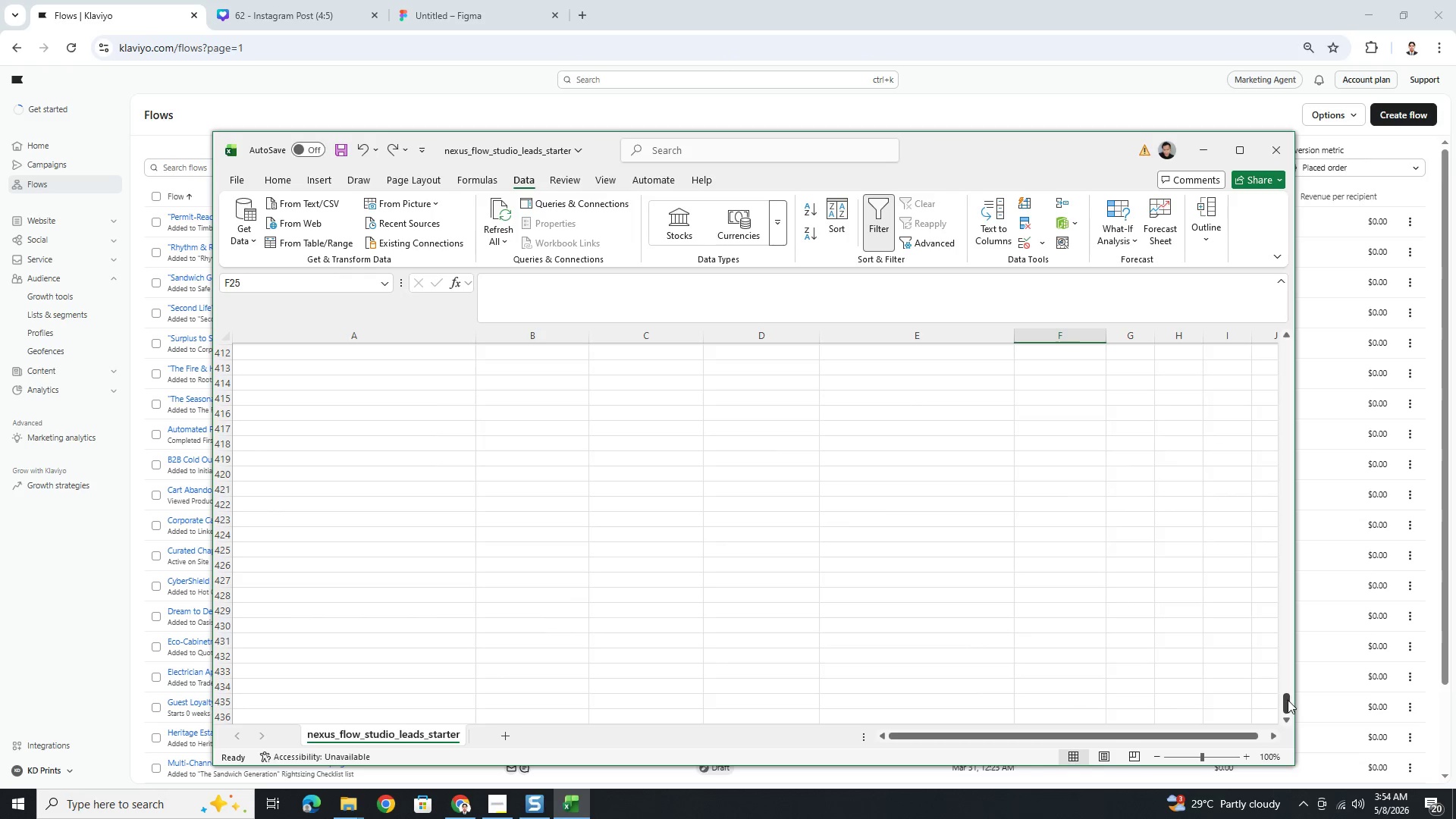 
left_click_drag(start_coordinate=[1289, 700], to_coordinate=[1293, 325])
 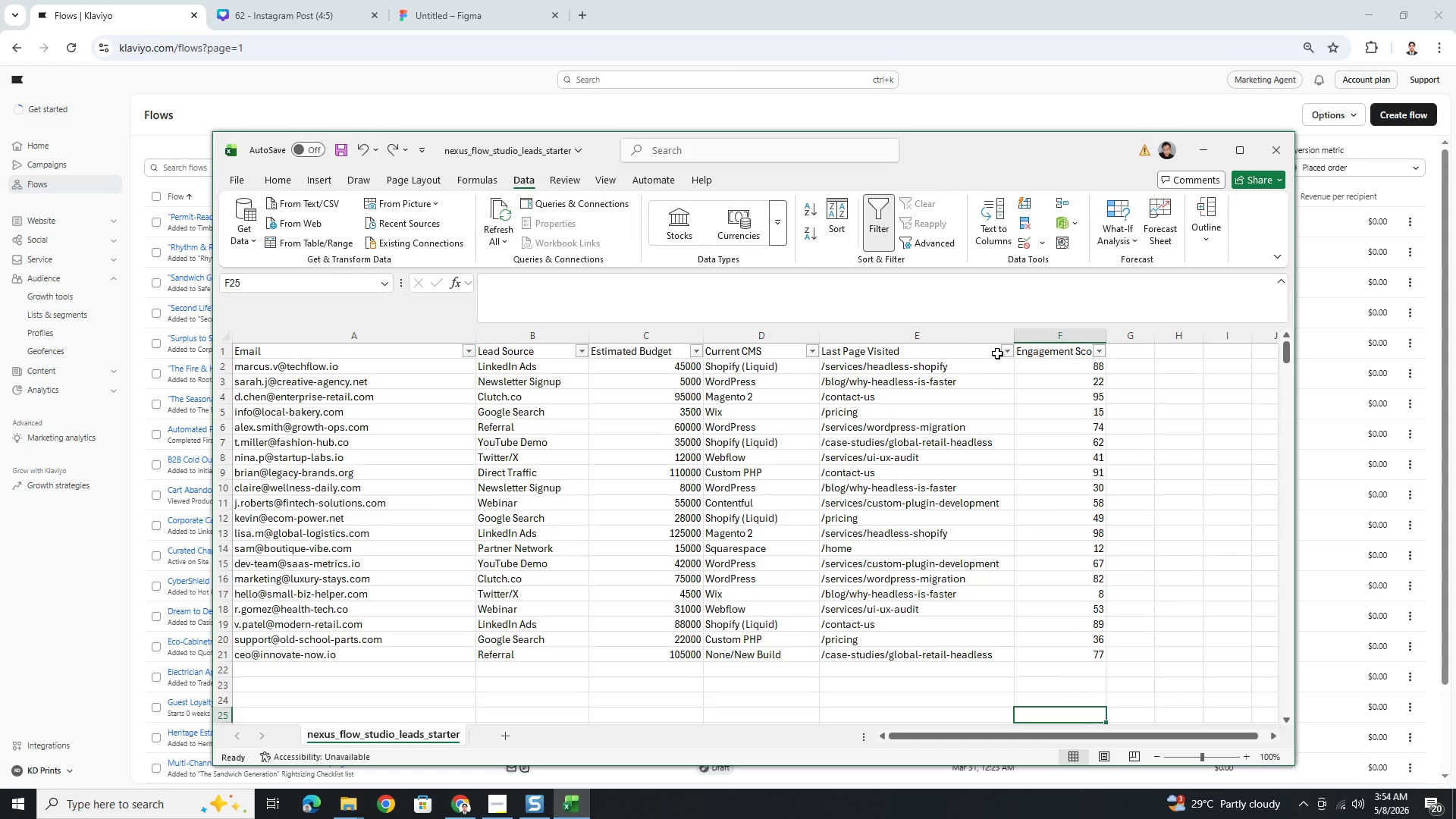 
left_click([1008, 353])
 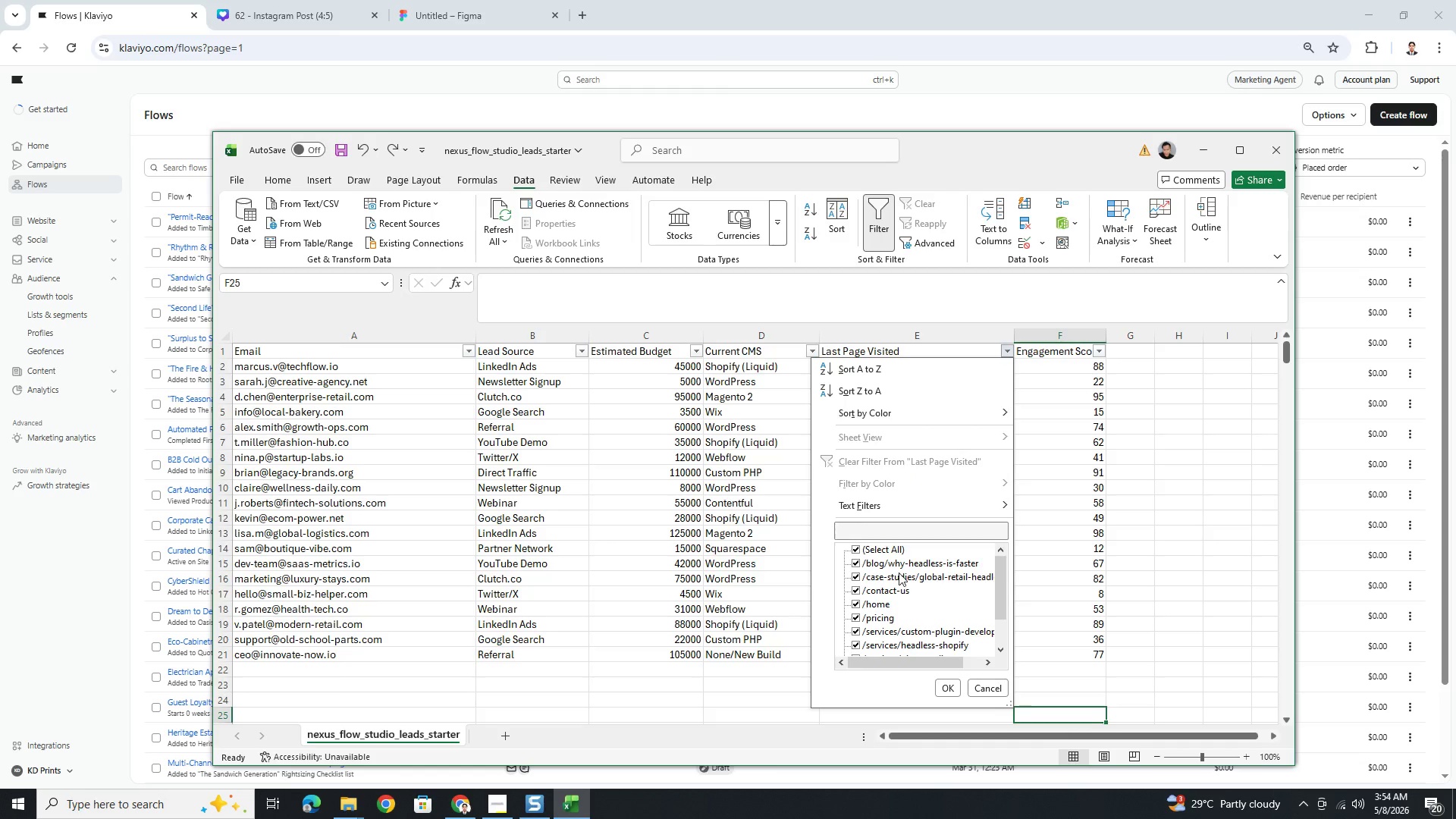 
scroll: coordinate [921, 600], scroll_direction: down, amount: 10.0
 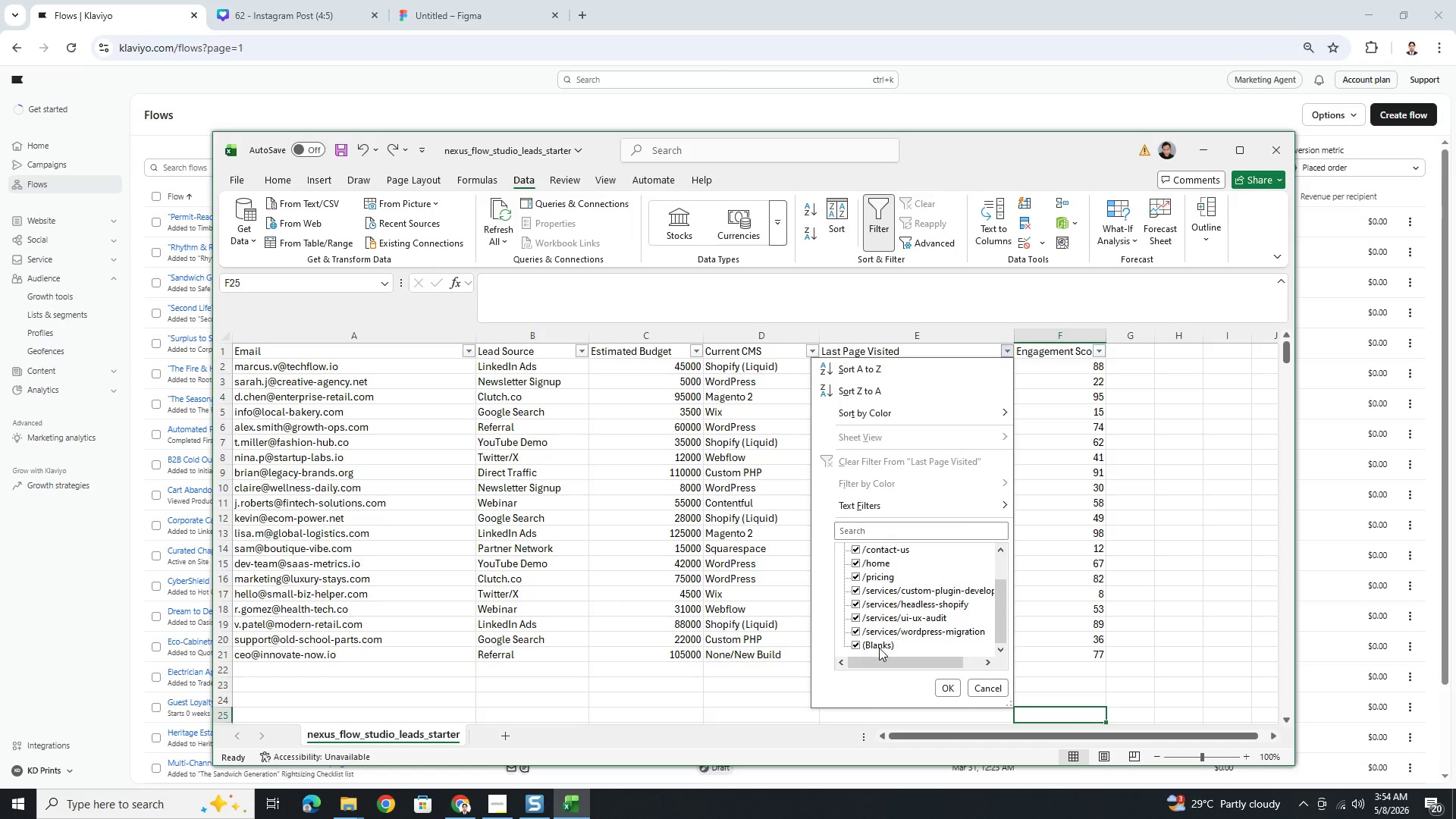 
left_click([879, 648])
 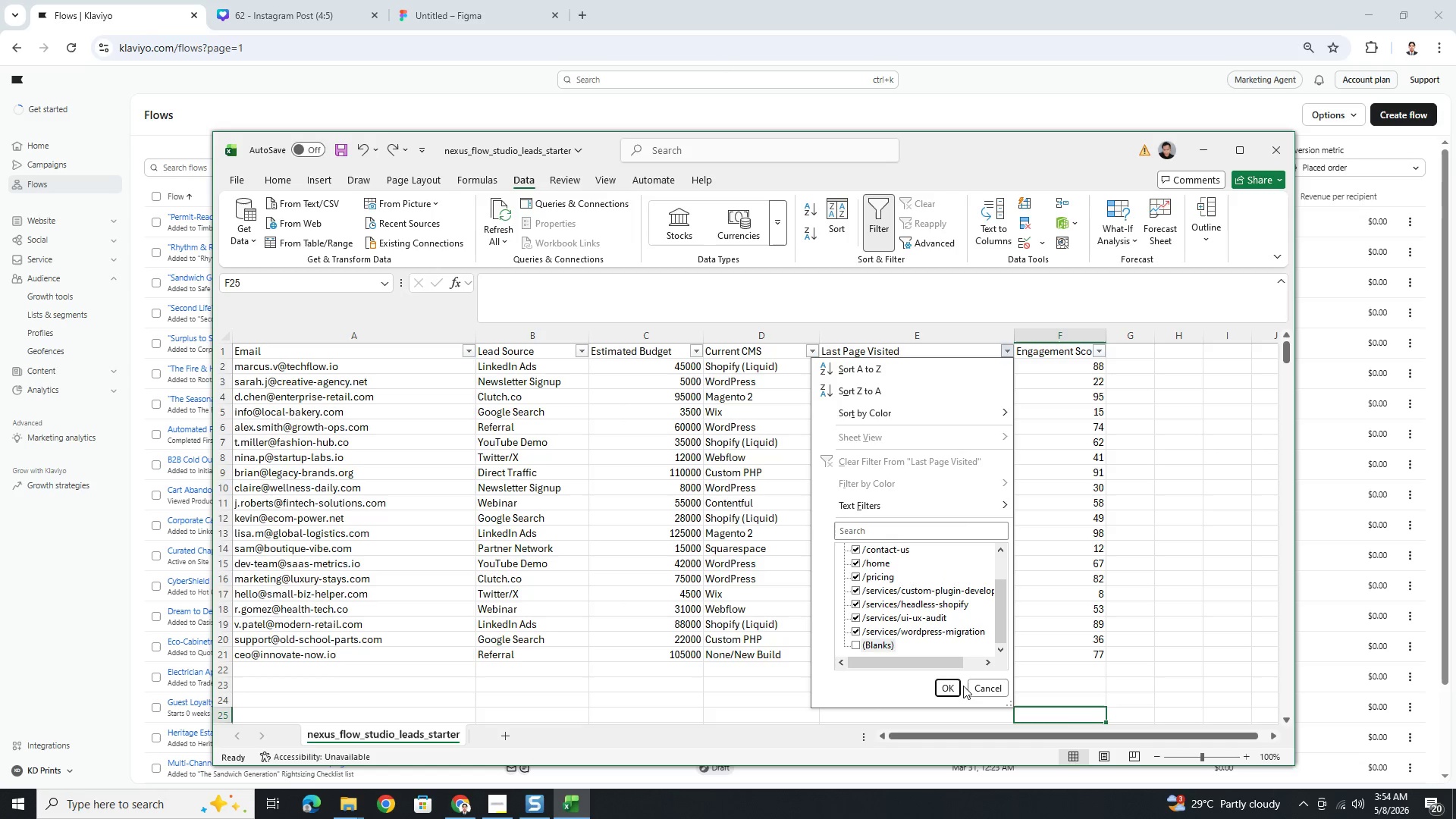 
left_click([946, 687])
 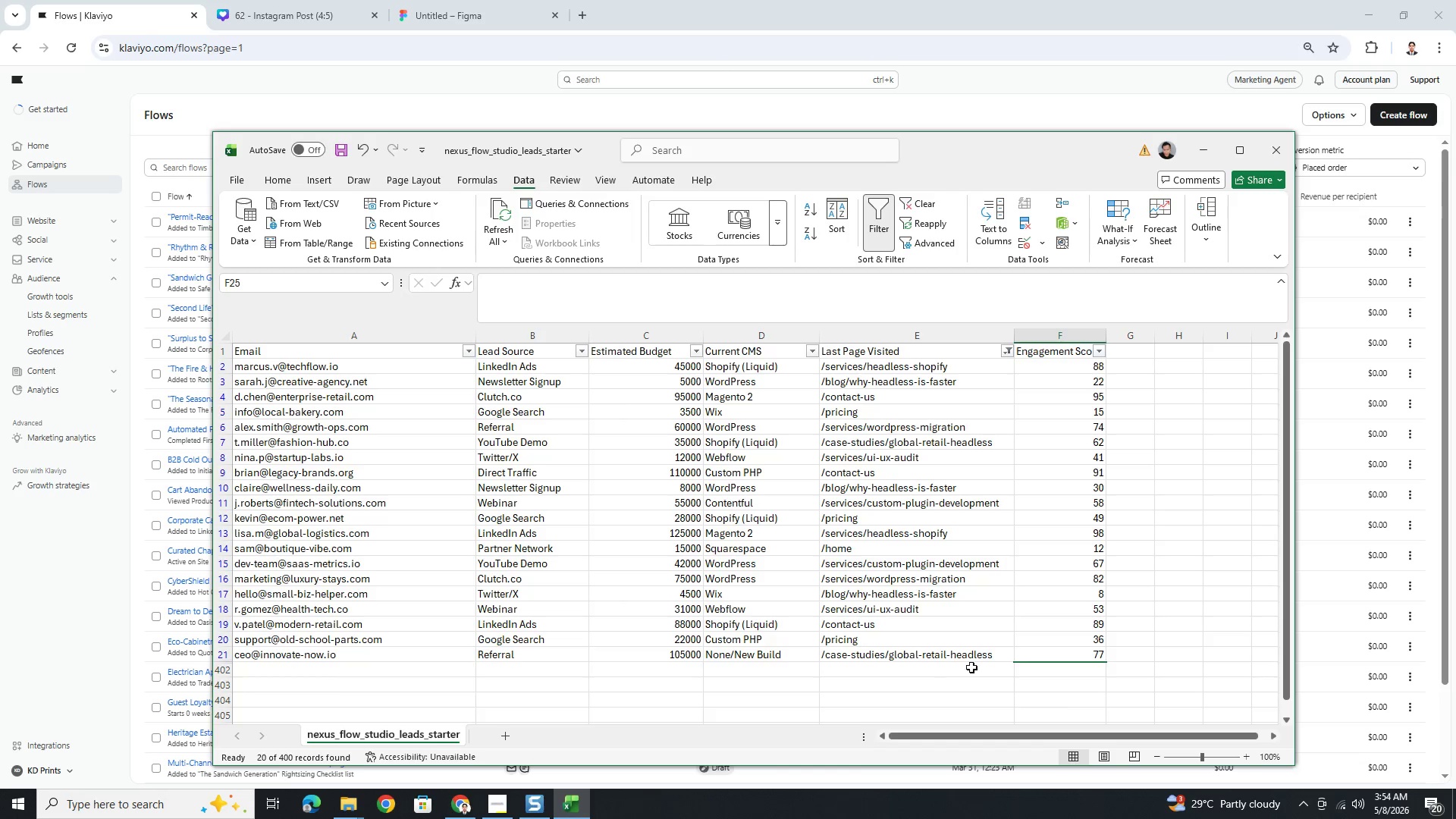 
scroll: coordinate [1034, 623], scroll_direction: down, amount: 5.0
 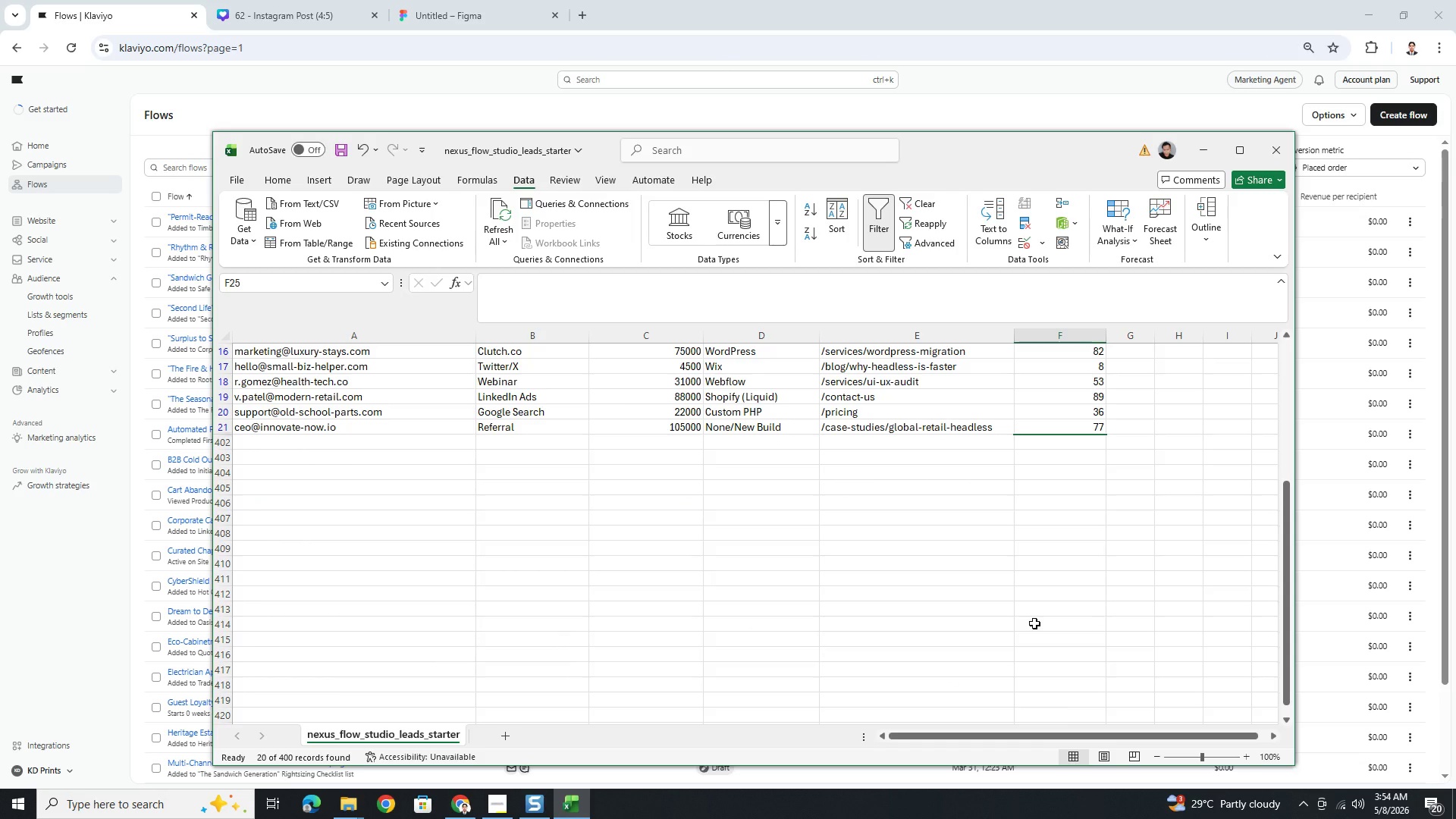 
scroll: coordinate [1034, 623], scroll_direction: up, amount: 5.0
 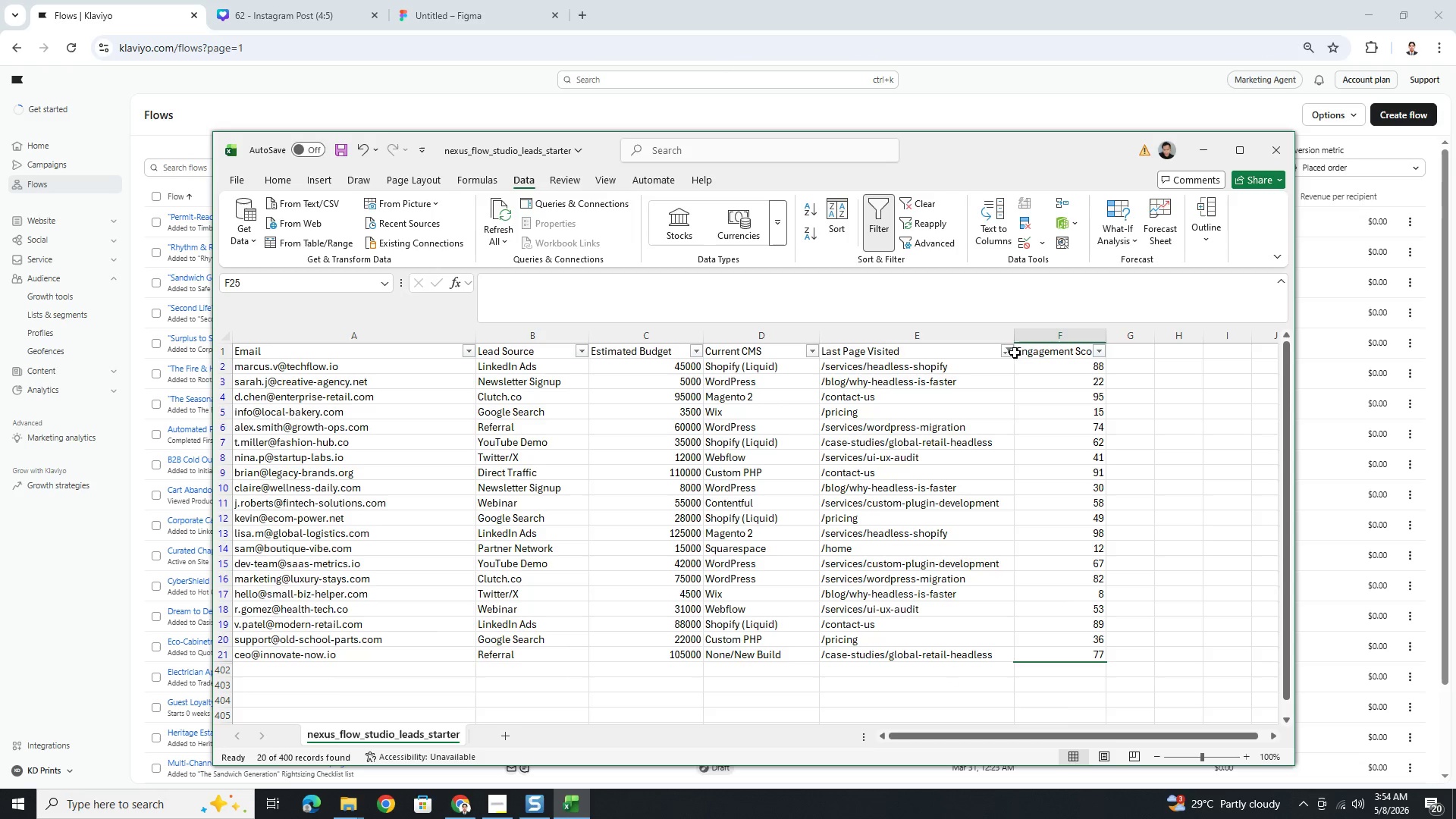 
left_click([1009, 351])
 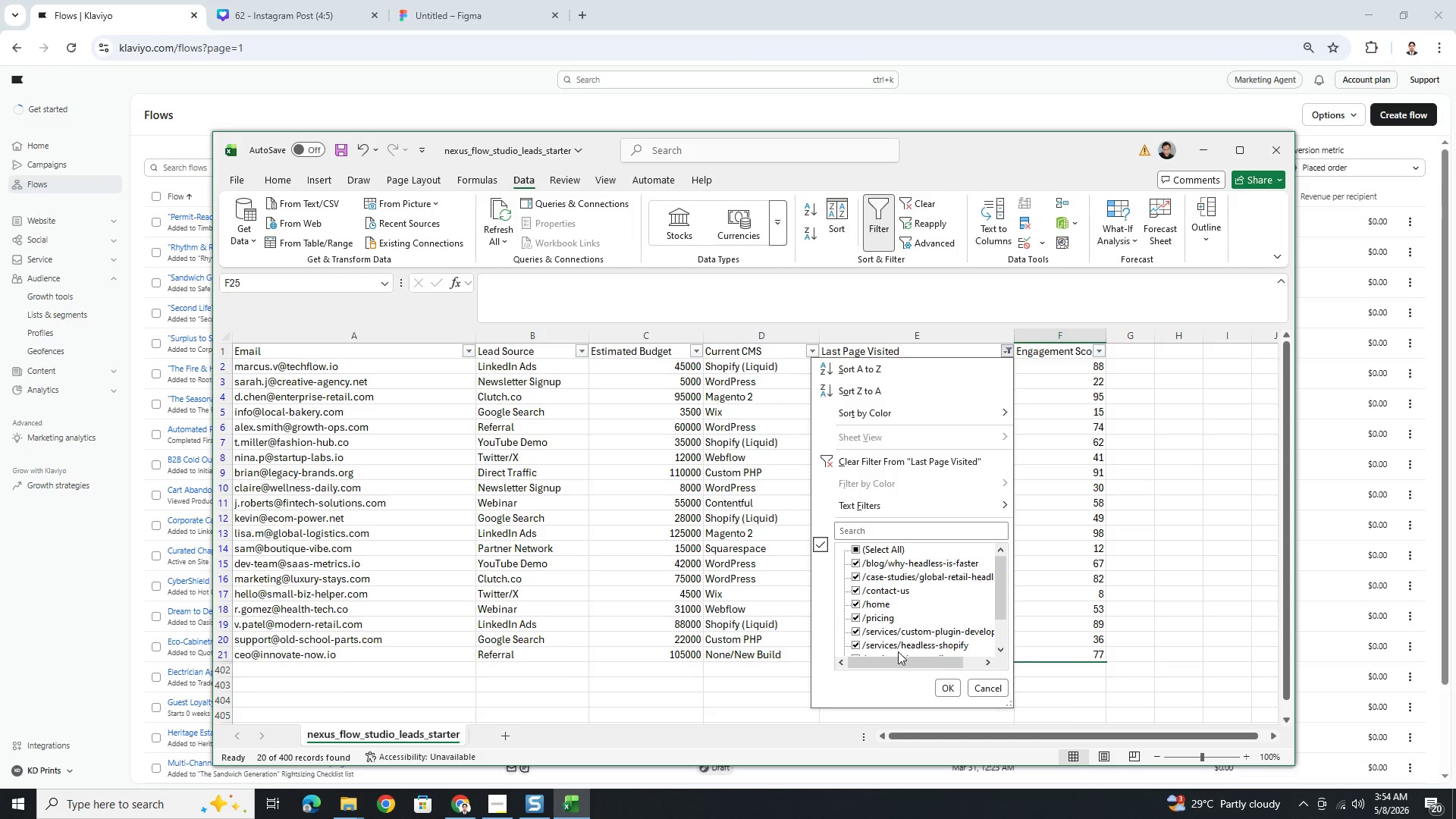 
scroll: coordinate [912, 632], scroll_direction: down, amount: 5.0
 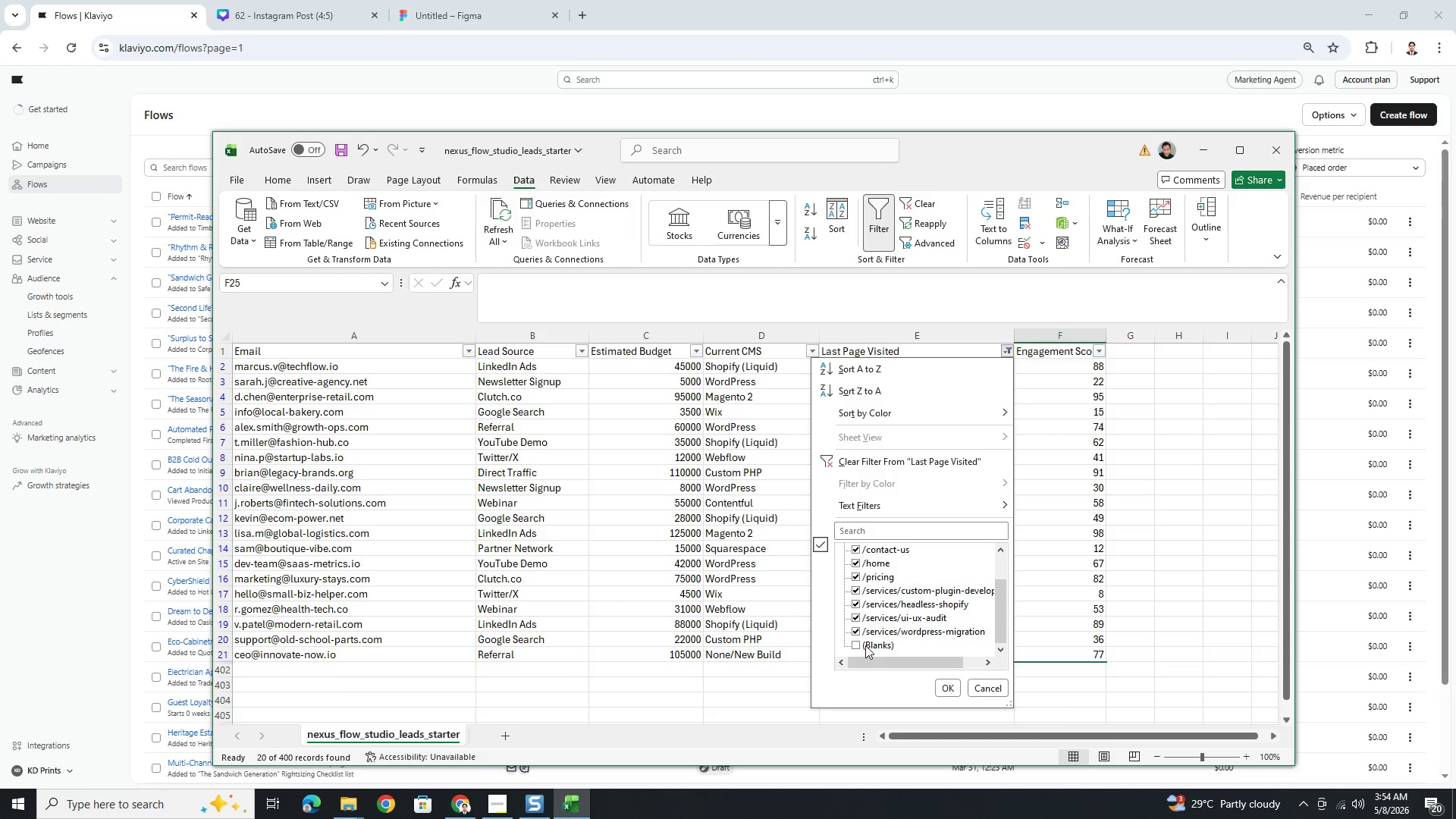 
left_click([858, 645])
 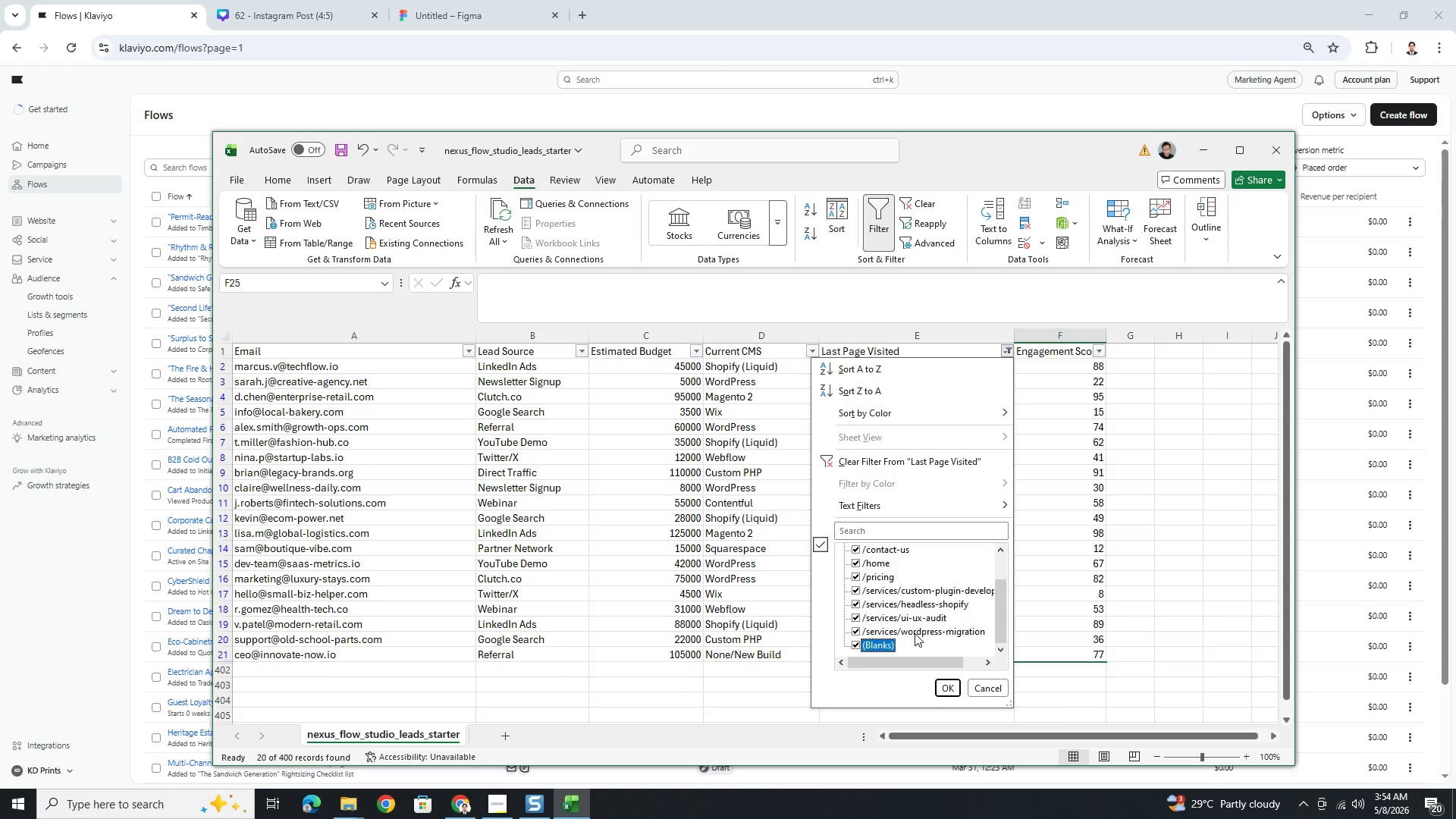 
left_click([915, 632])
 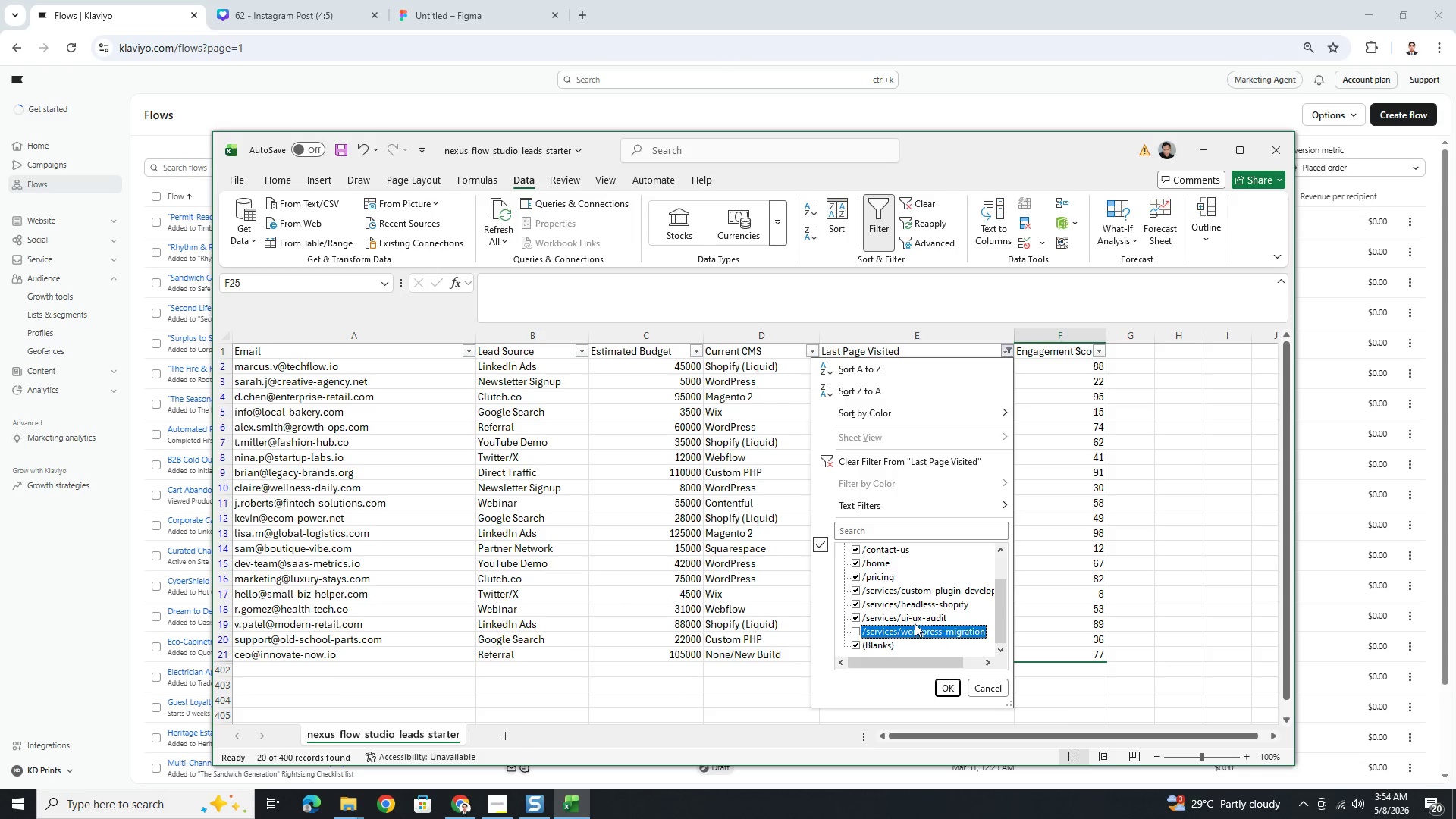 
left_click([915, 622])
 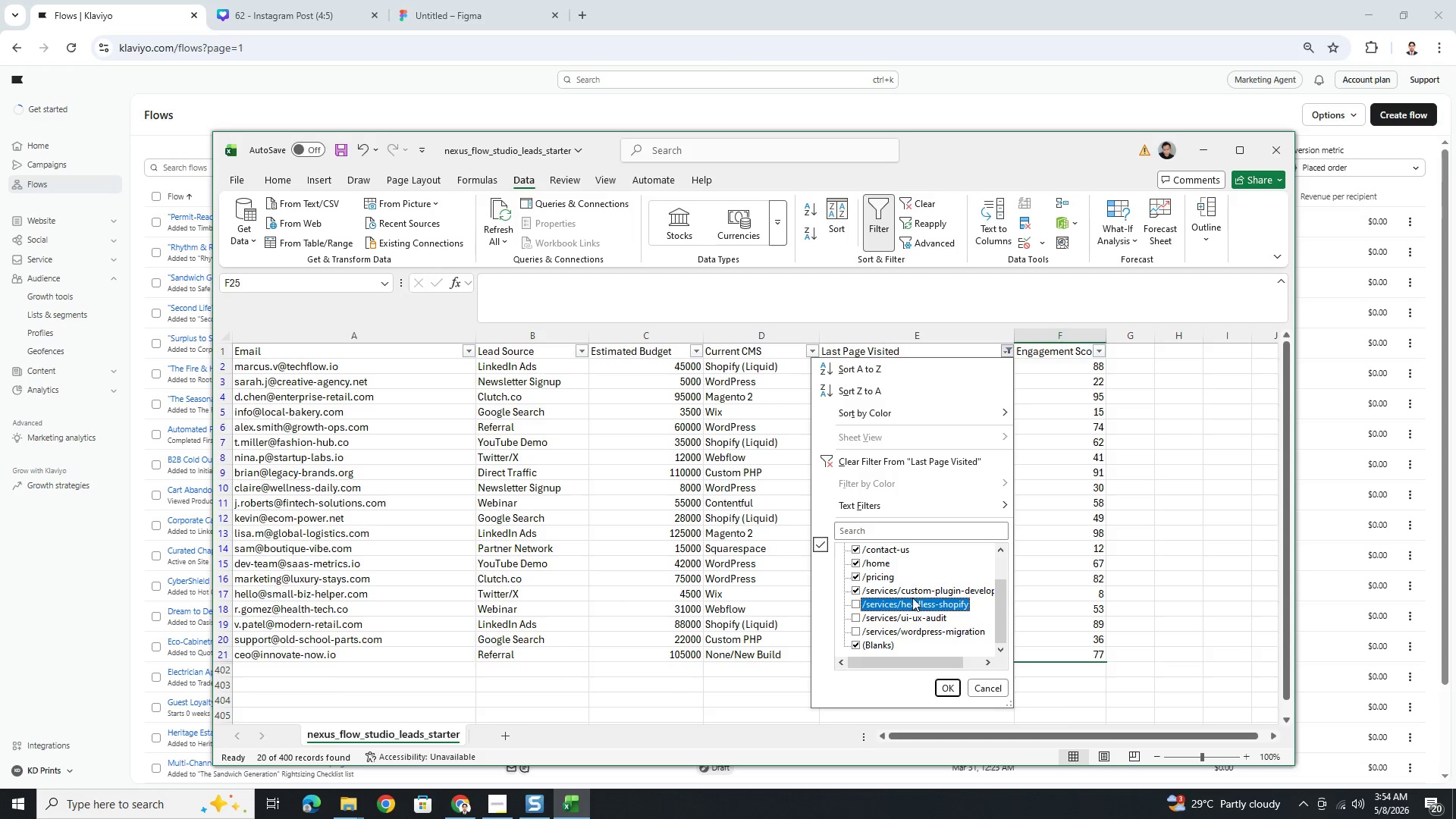 
double_click([912, 592])
 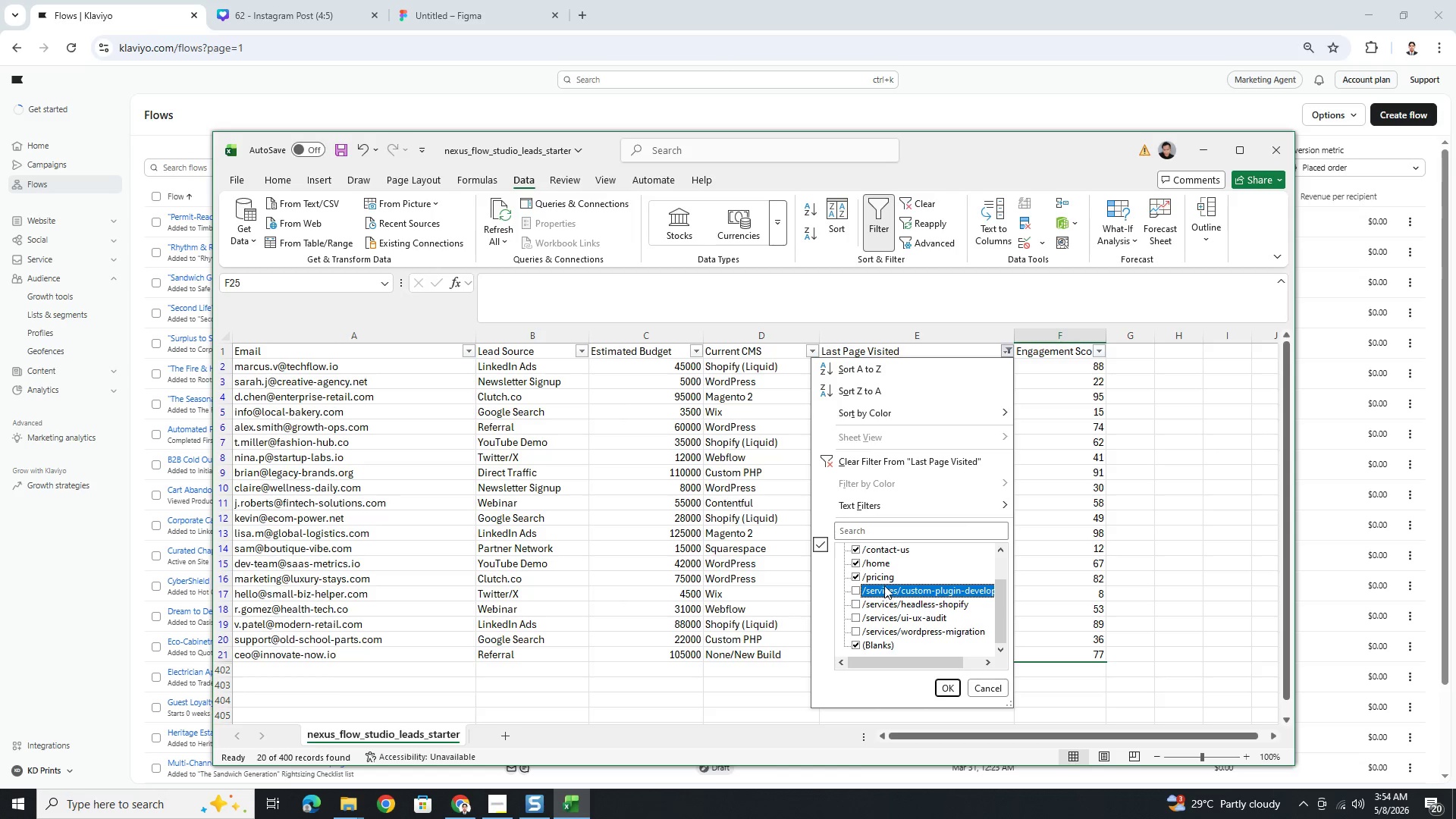 
double_click([882, 576])
 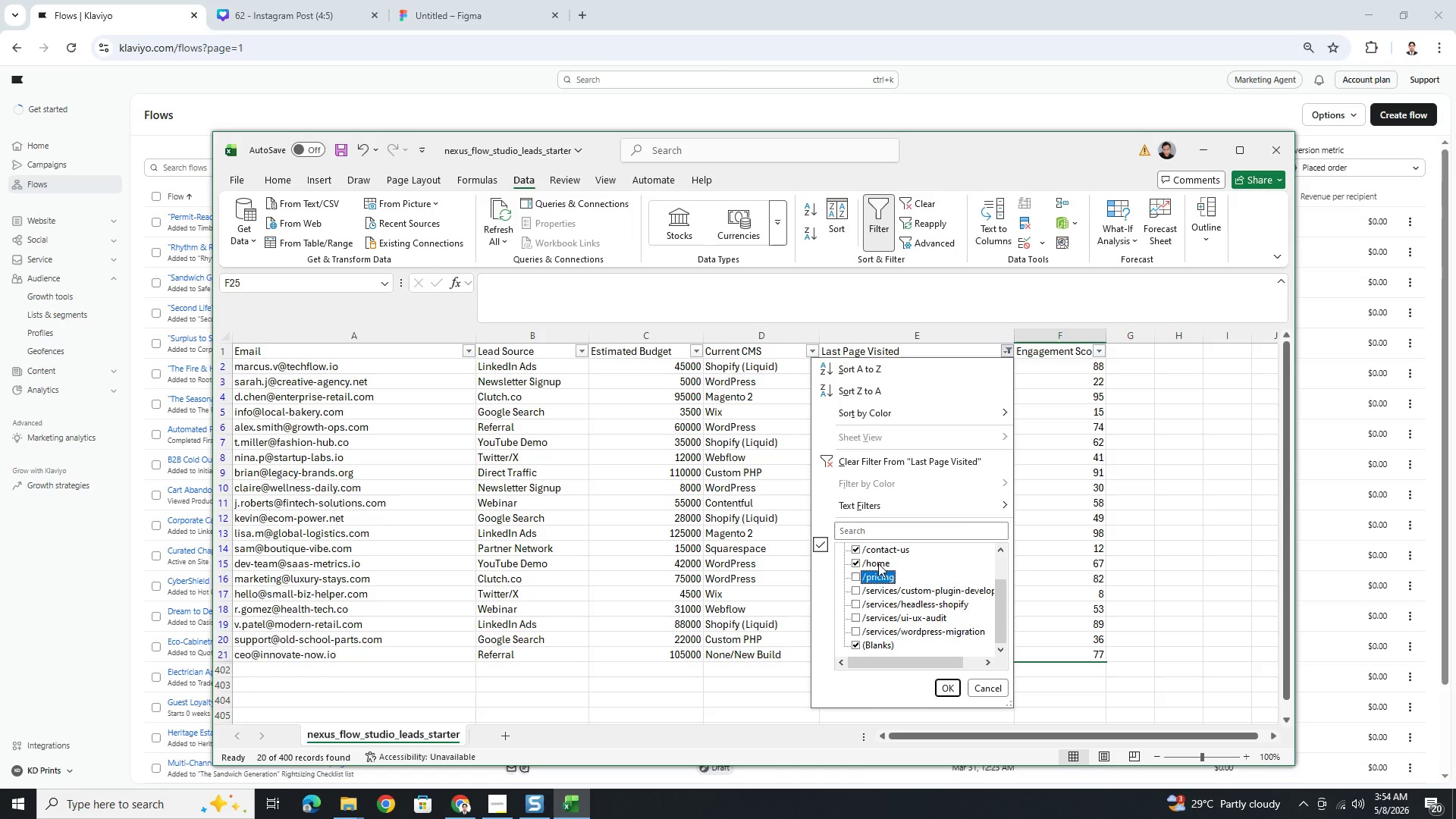 
triple_click([877, 562])
 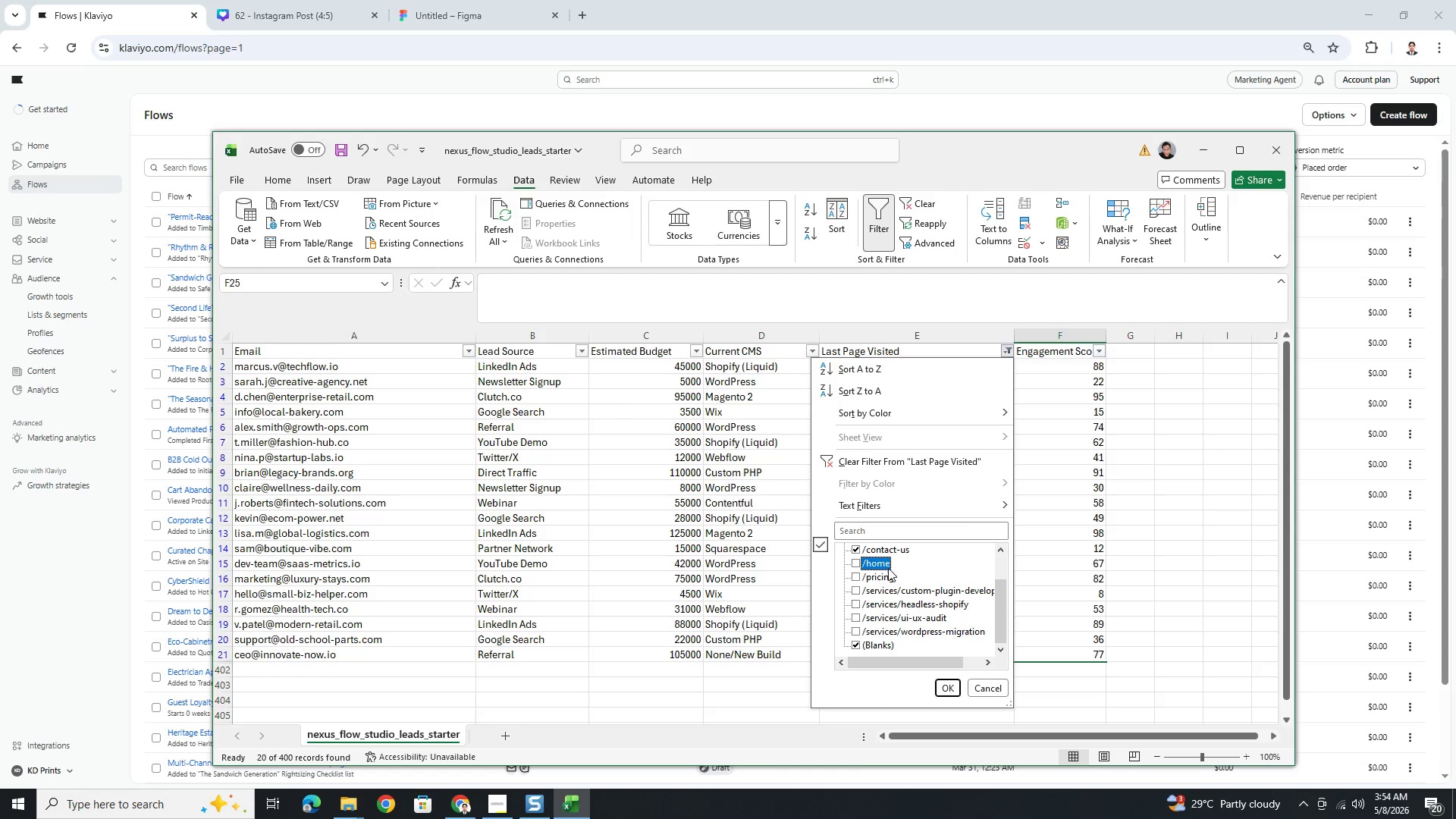 
scroll: coordinate [893, 573], scroll_direction: up, amount: 1.0
 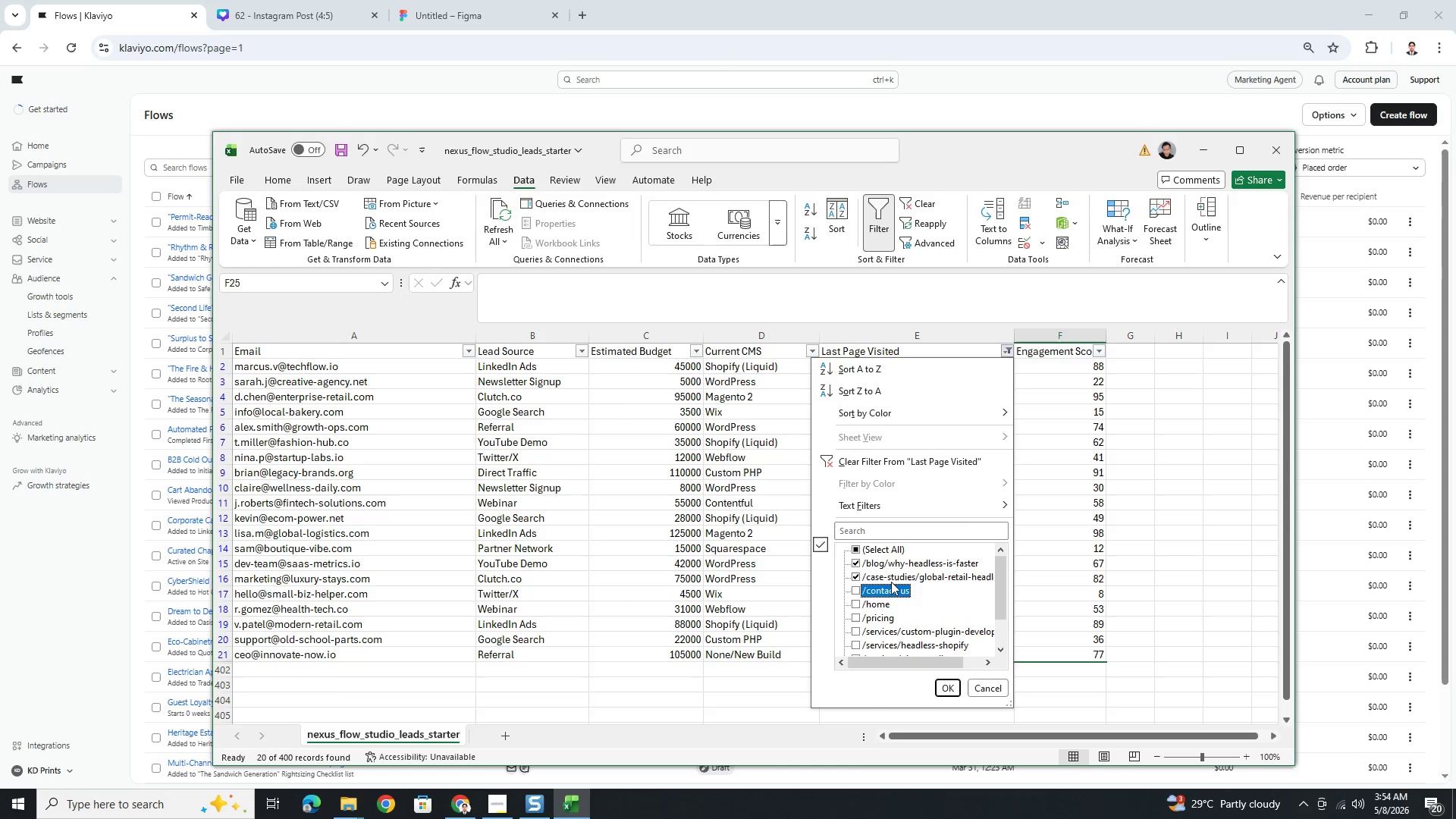 
double_click([890, 579])
 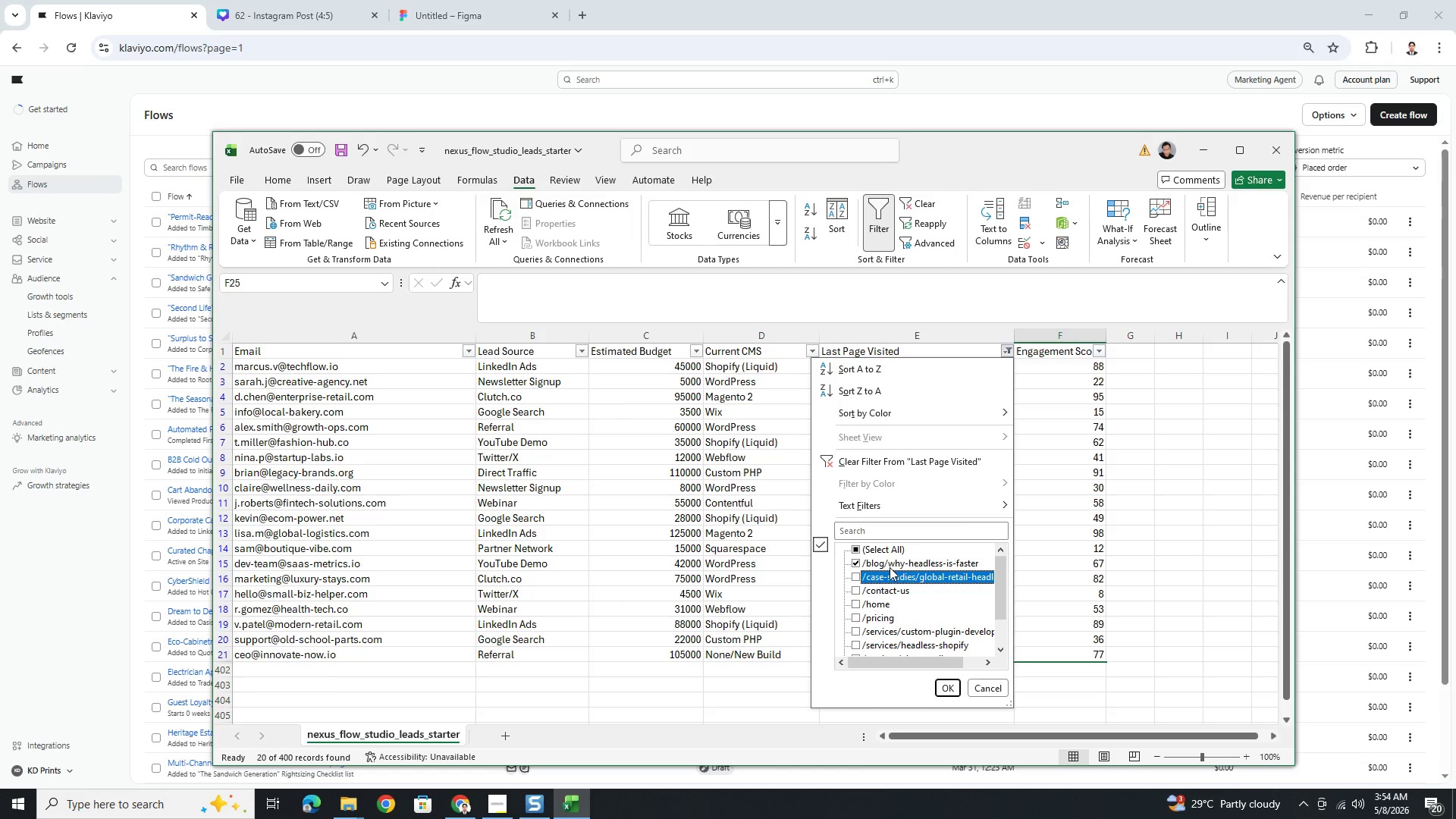 
triple_click([890, 567])
 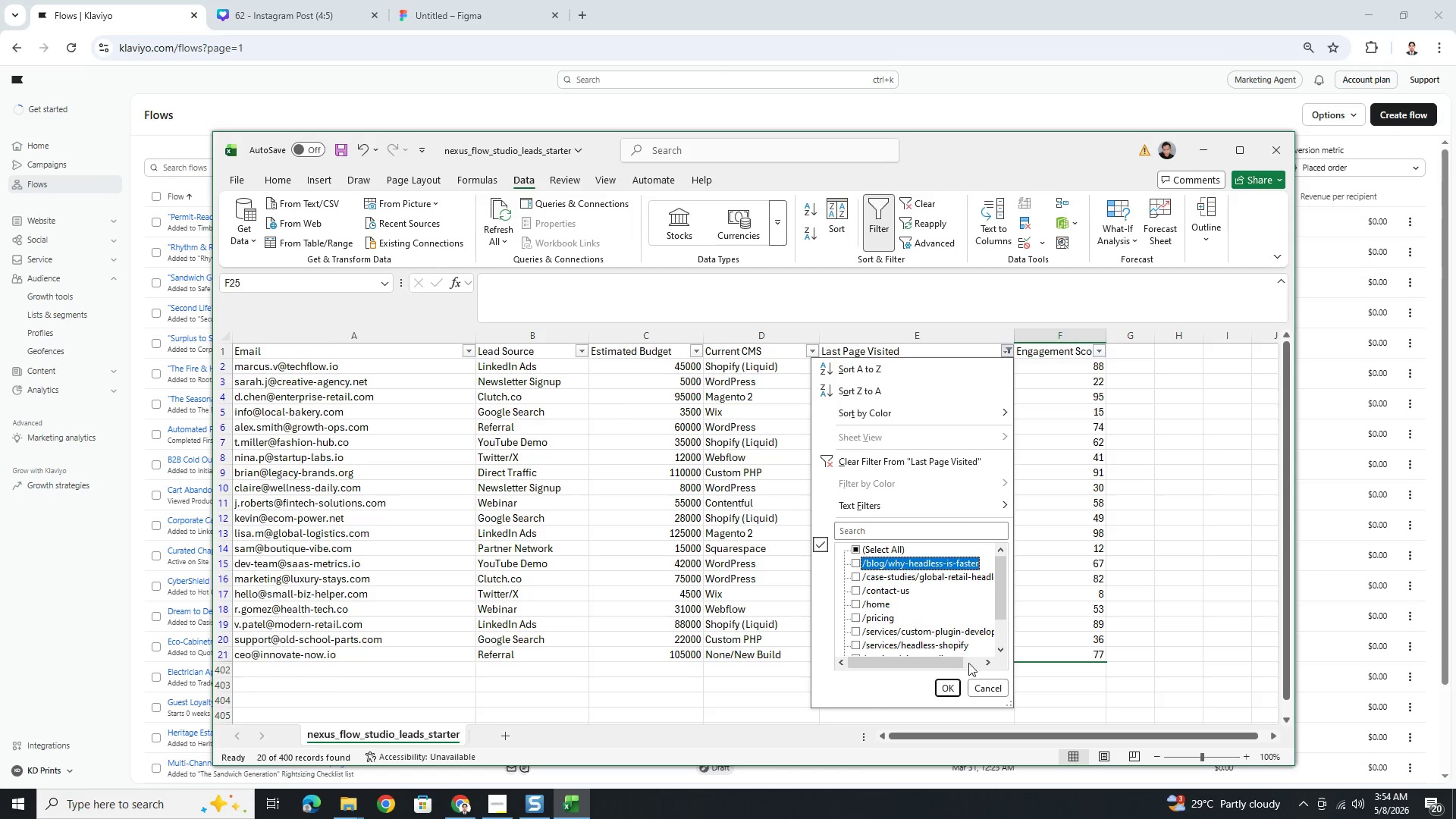 
left_click([959, 682])
 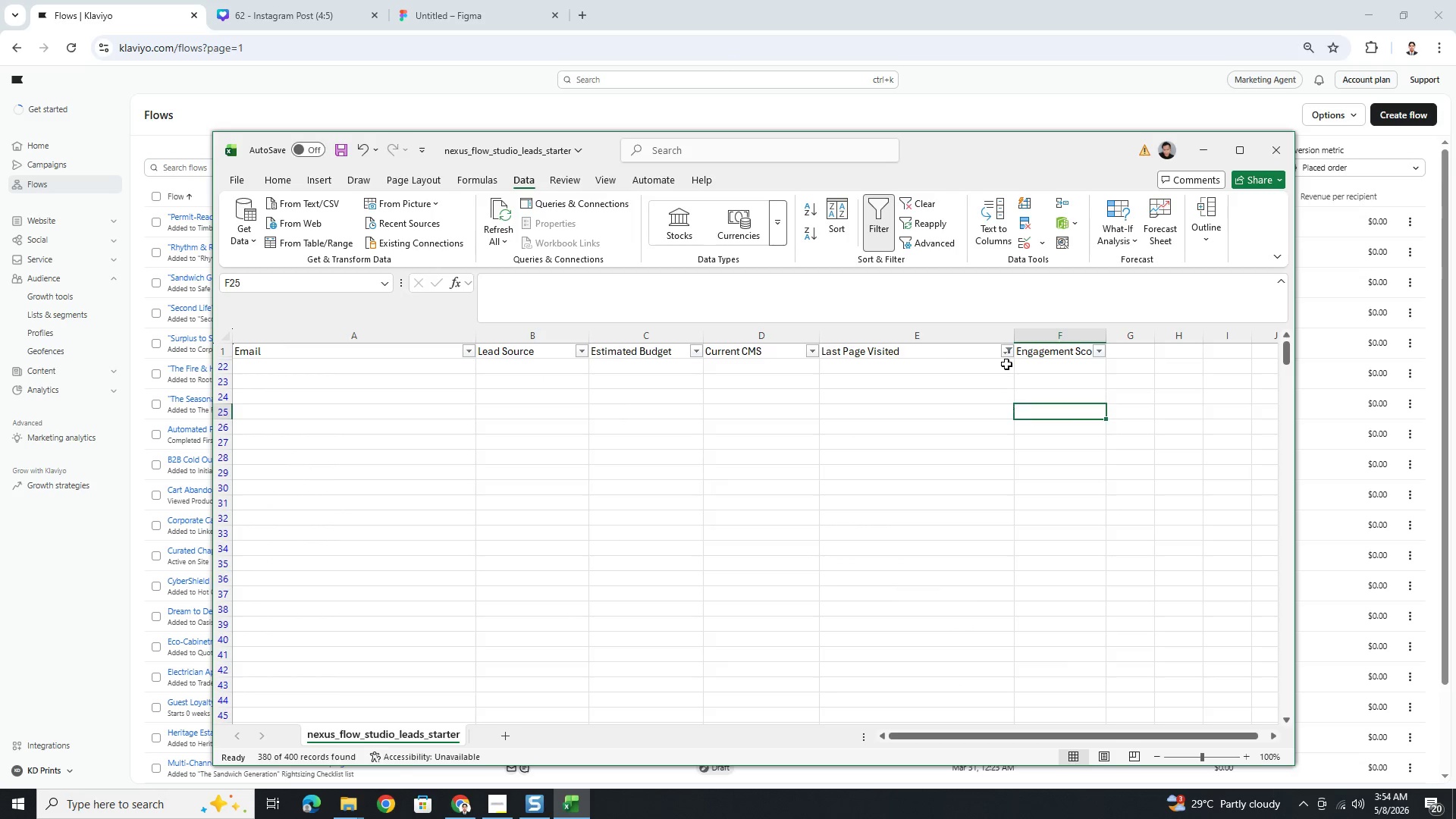 
left_click([1008, 344])
 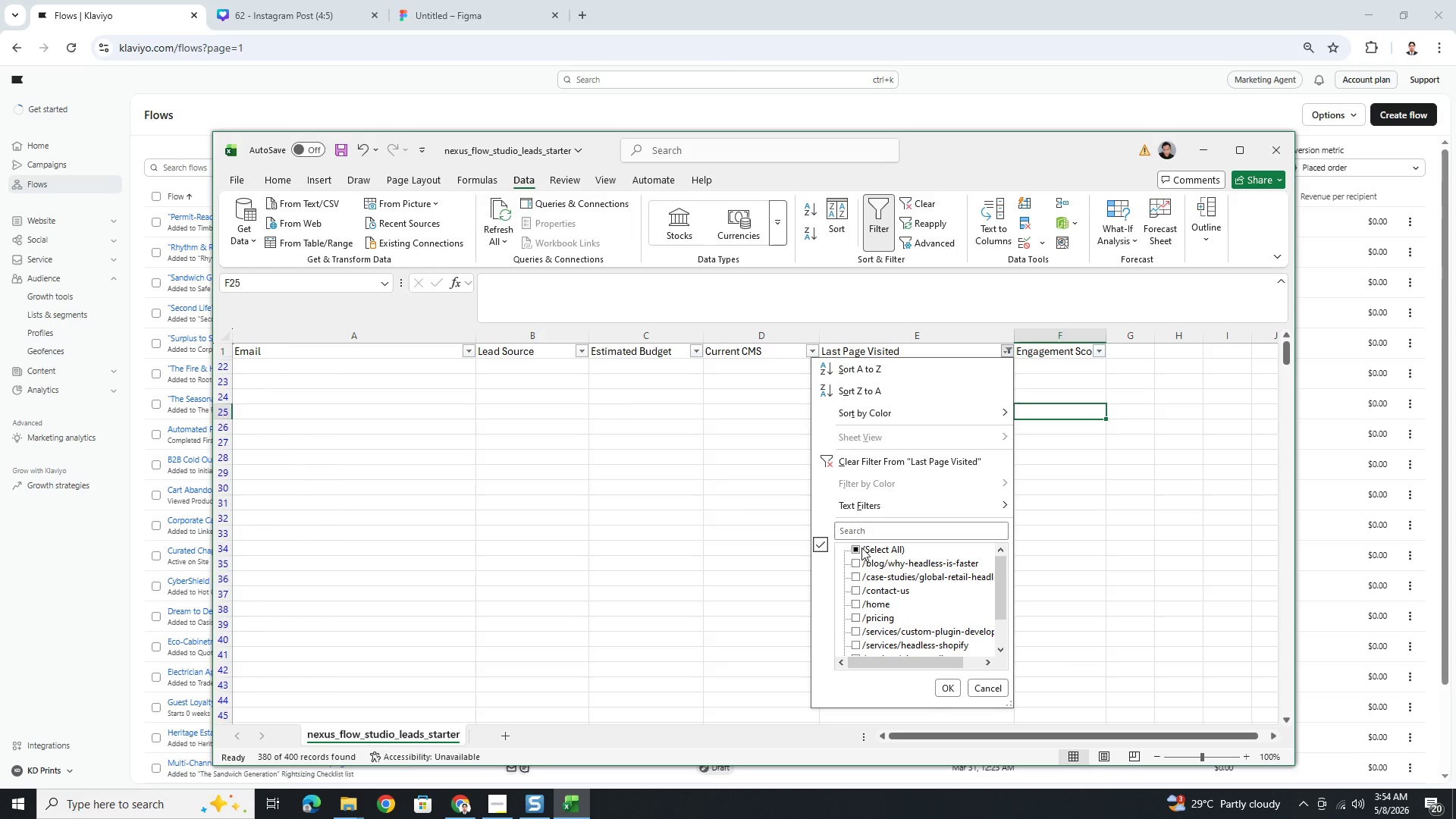 
left_click([858, 548])
 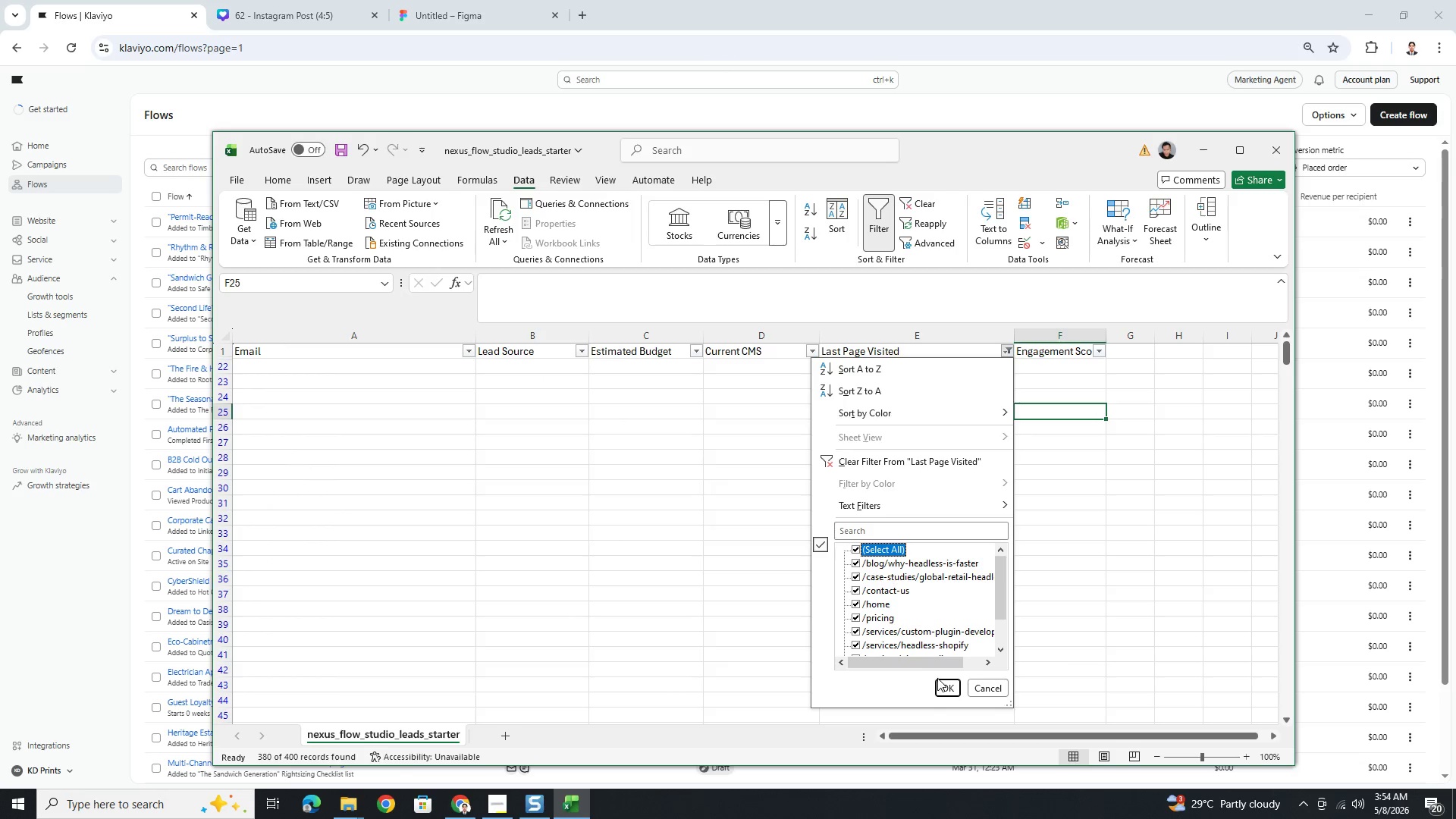 
left_click([943, 688])
 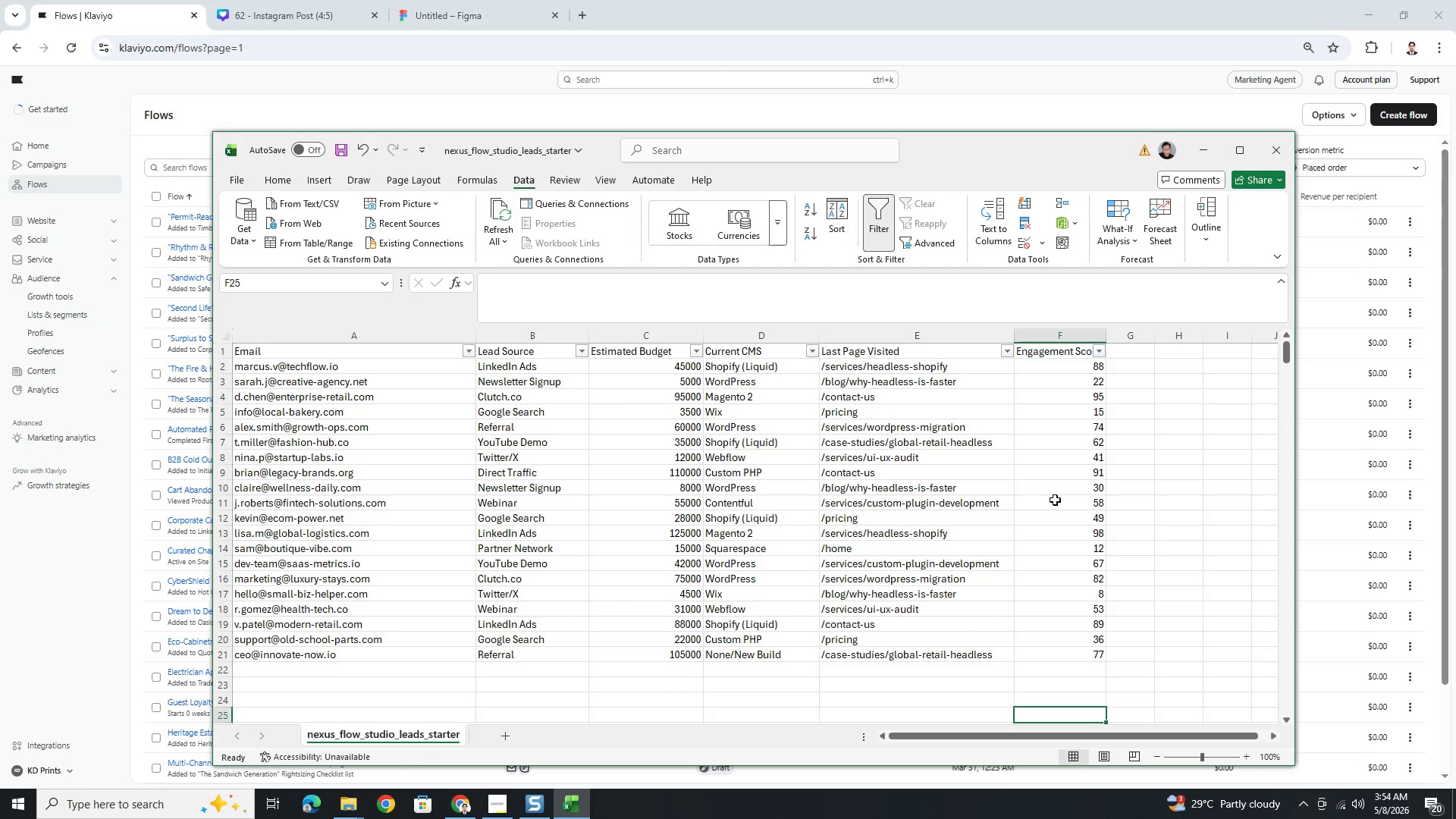 
scroll: coordinate [1055, 500], scroll_direction: up, amount: 3.0
 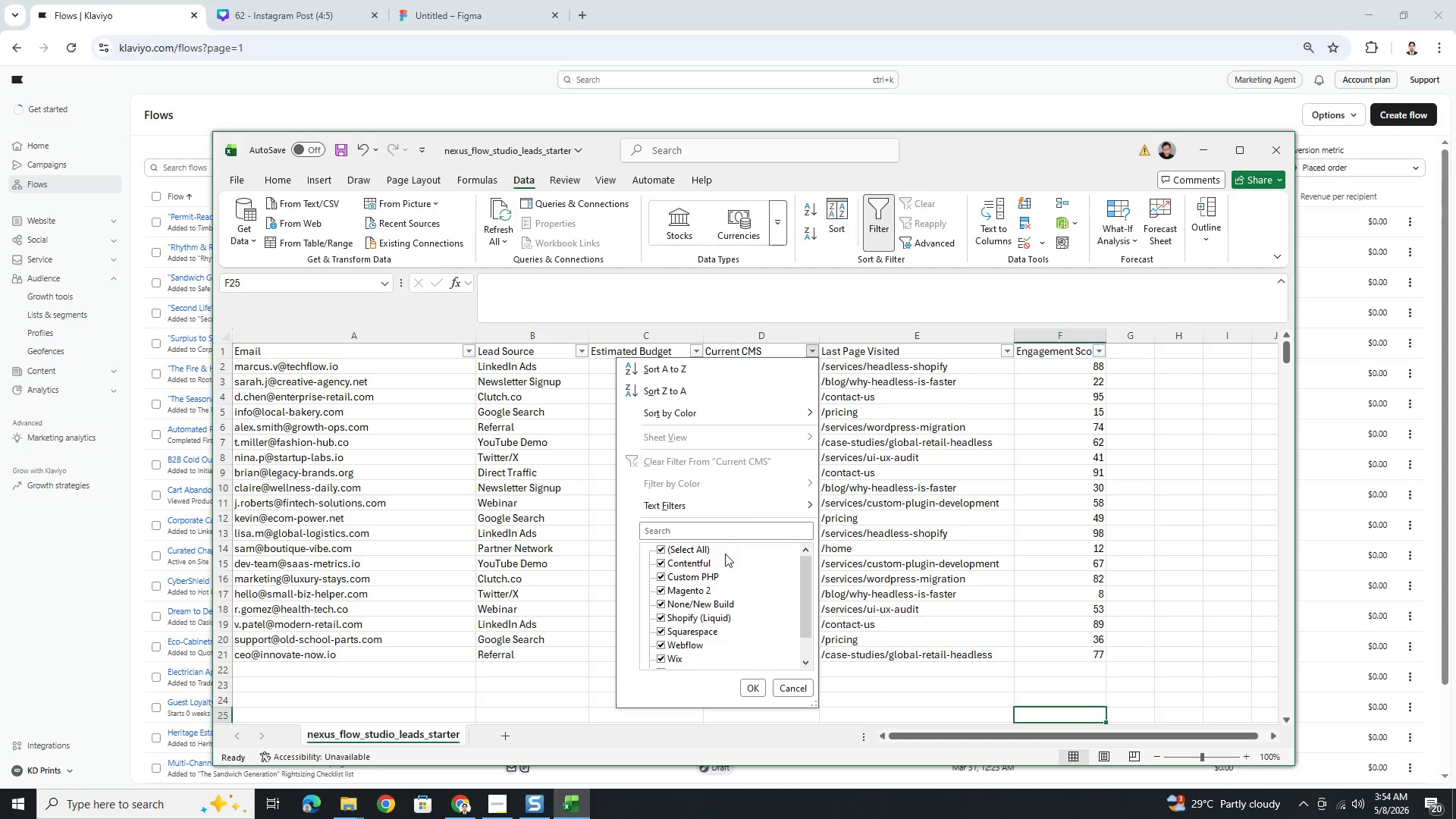 
left_click([726, 567])
 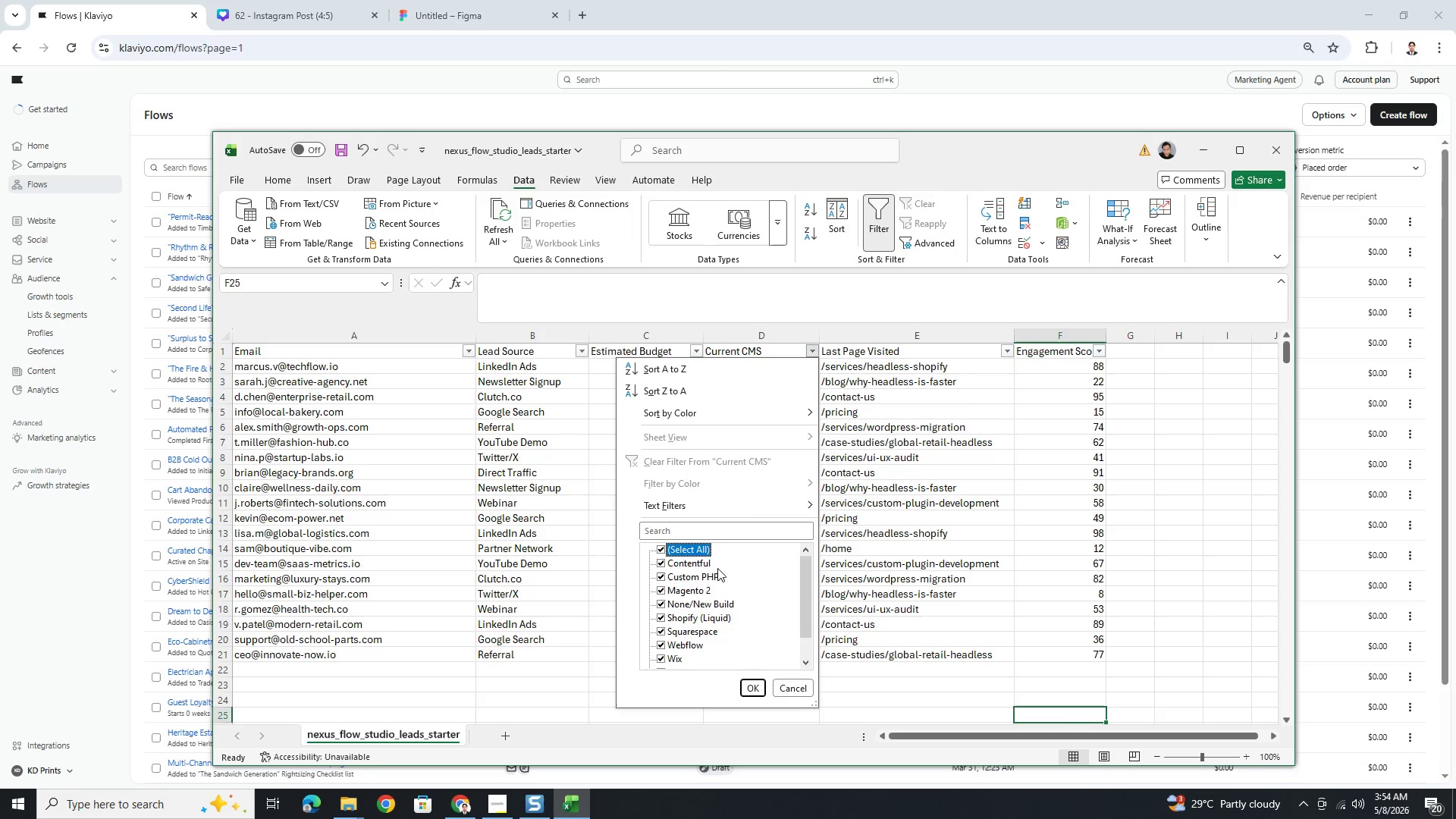 
left_click([715, 567])
 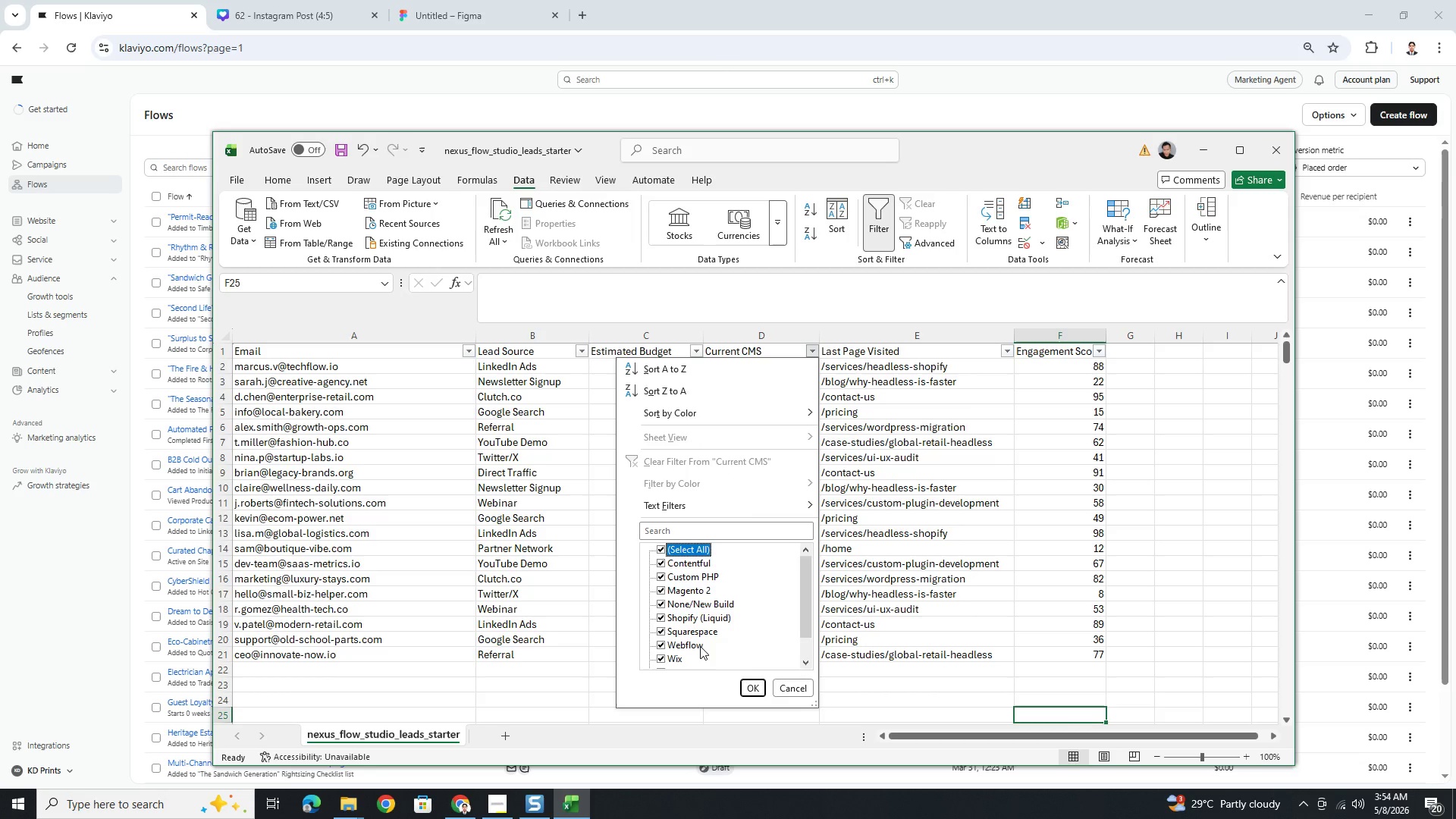 
scroll: coordinate [679, 638], scroll_direction: down, amount: 2.0
 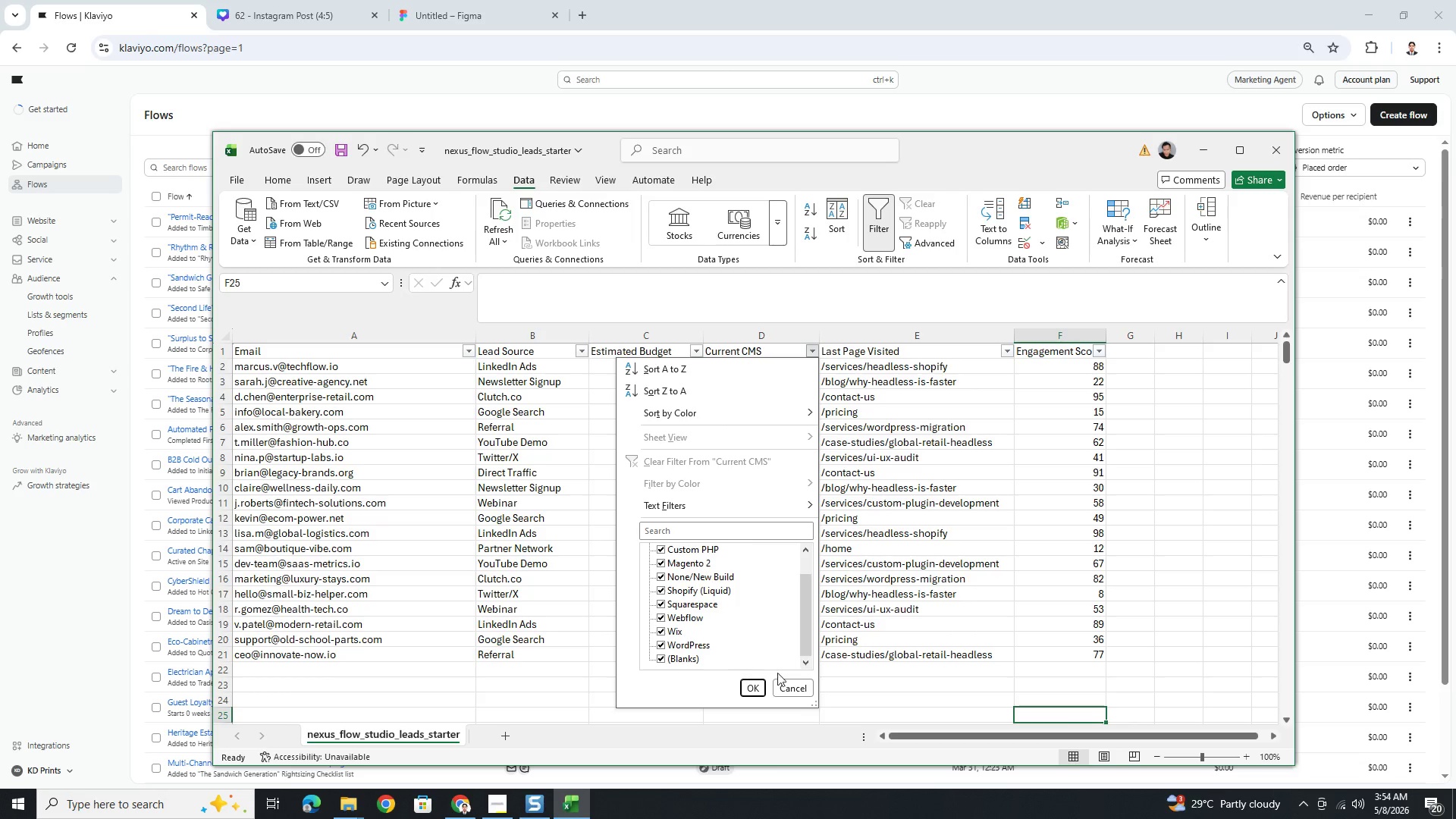 
left_click([783, 679])
 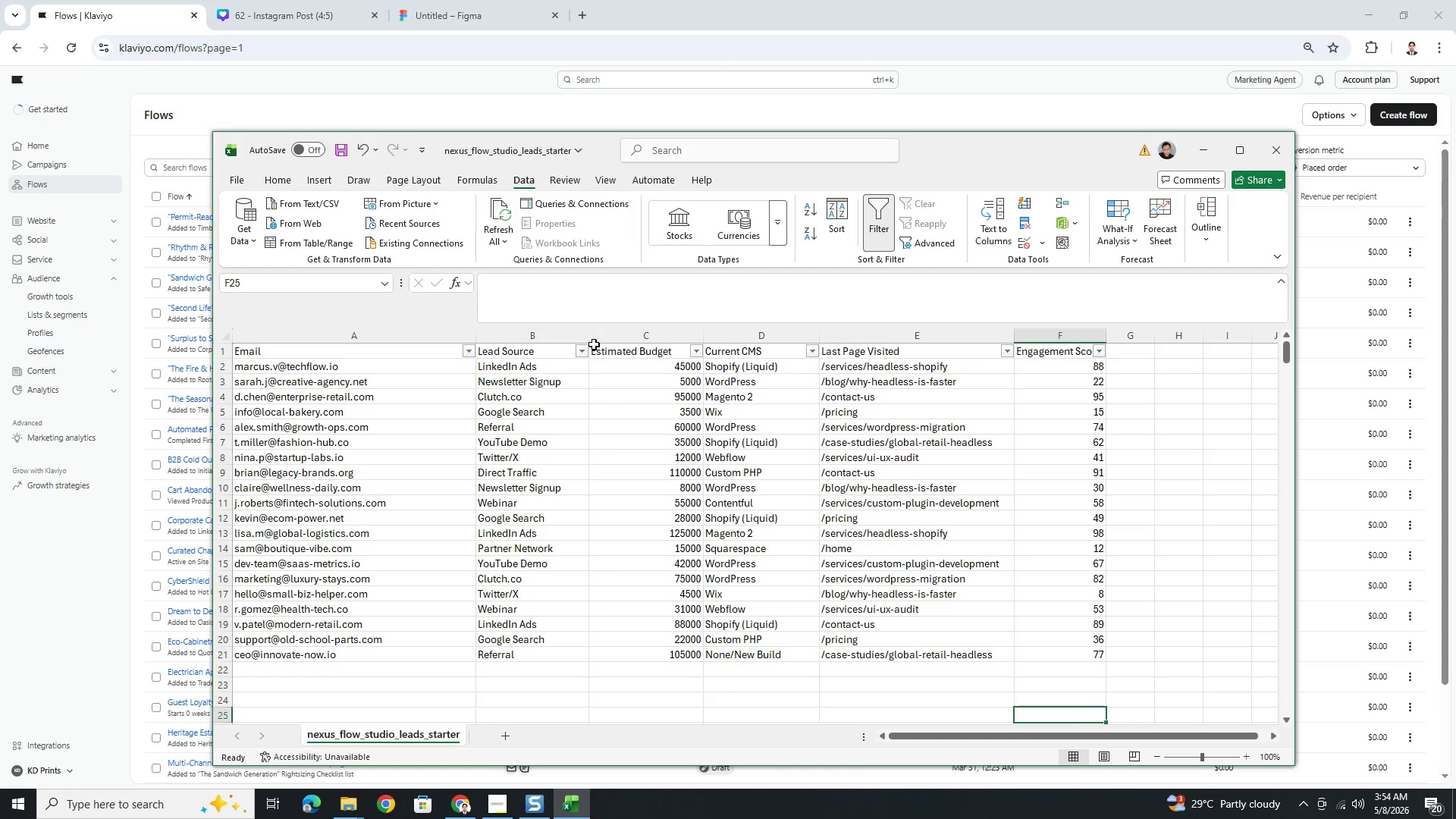 
left_click([580, 350])
 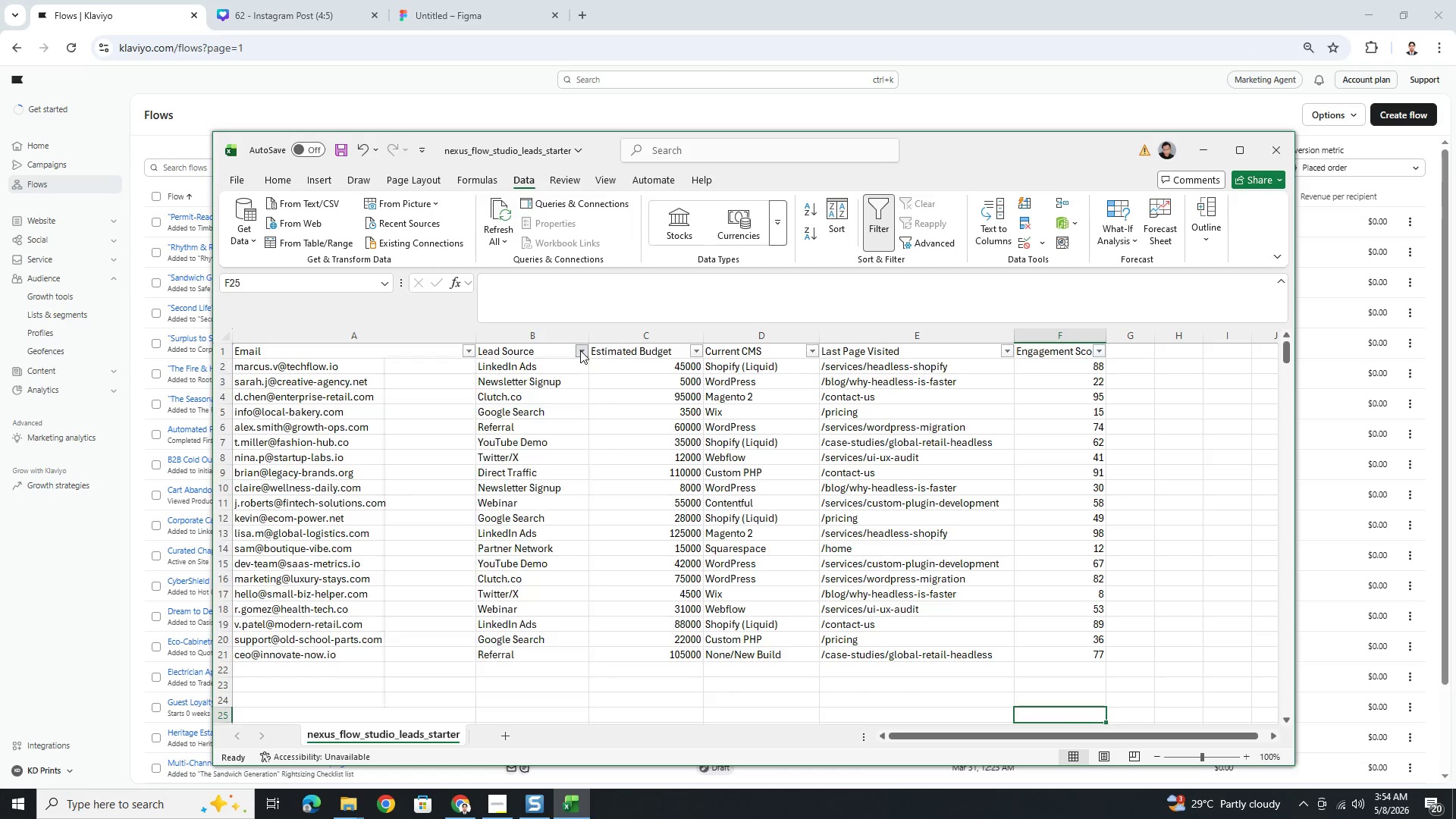 
left_click([580, 350])
 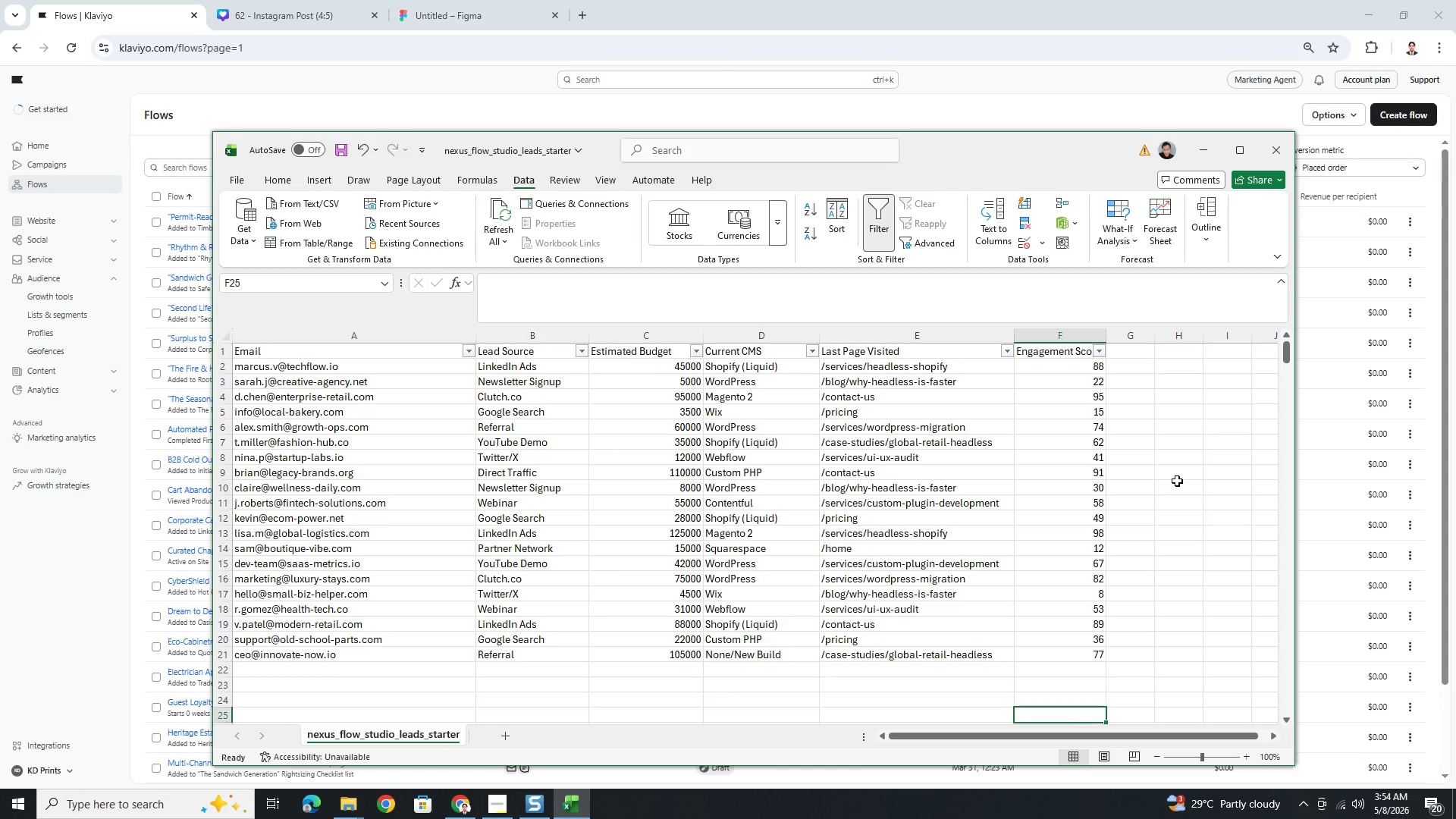 
wait(8.02)
 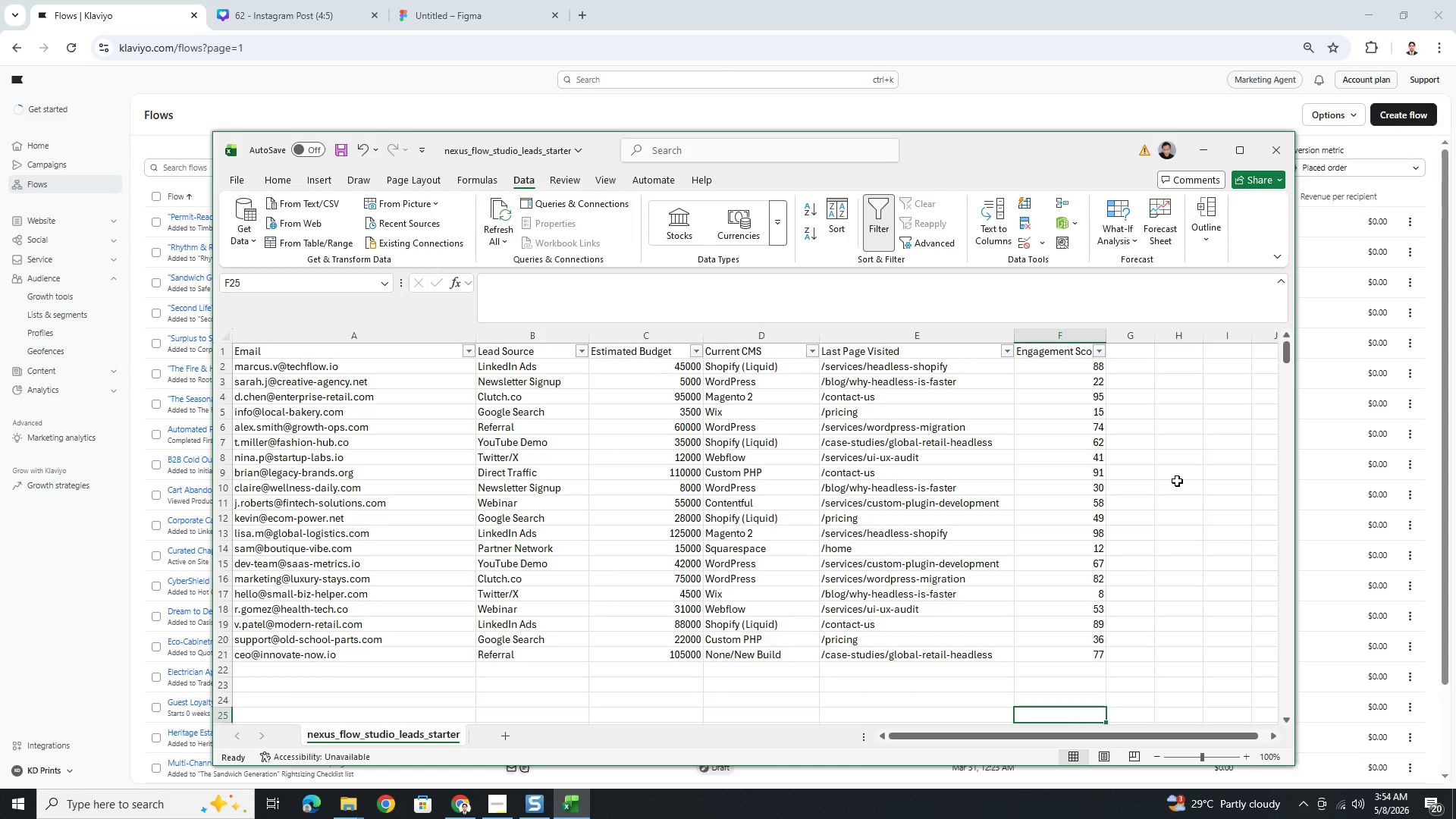 
left_click([1006, 353])
 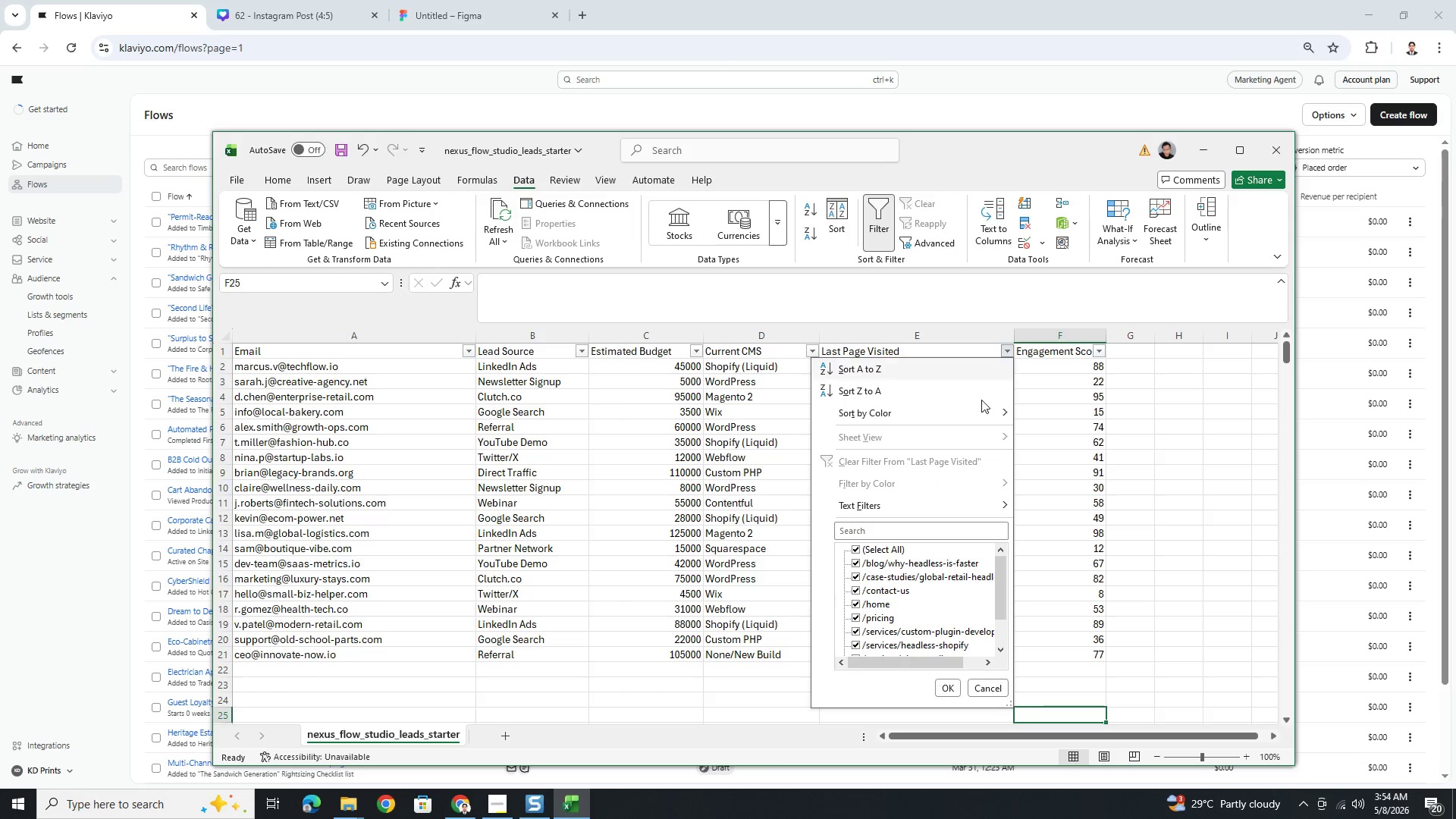 
scroll: coordinate [960, 588], scroll_direction: down, amount: 5.0
 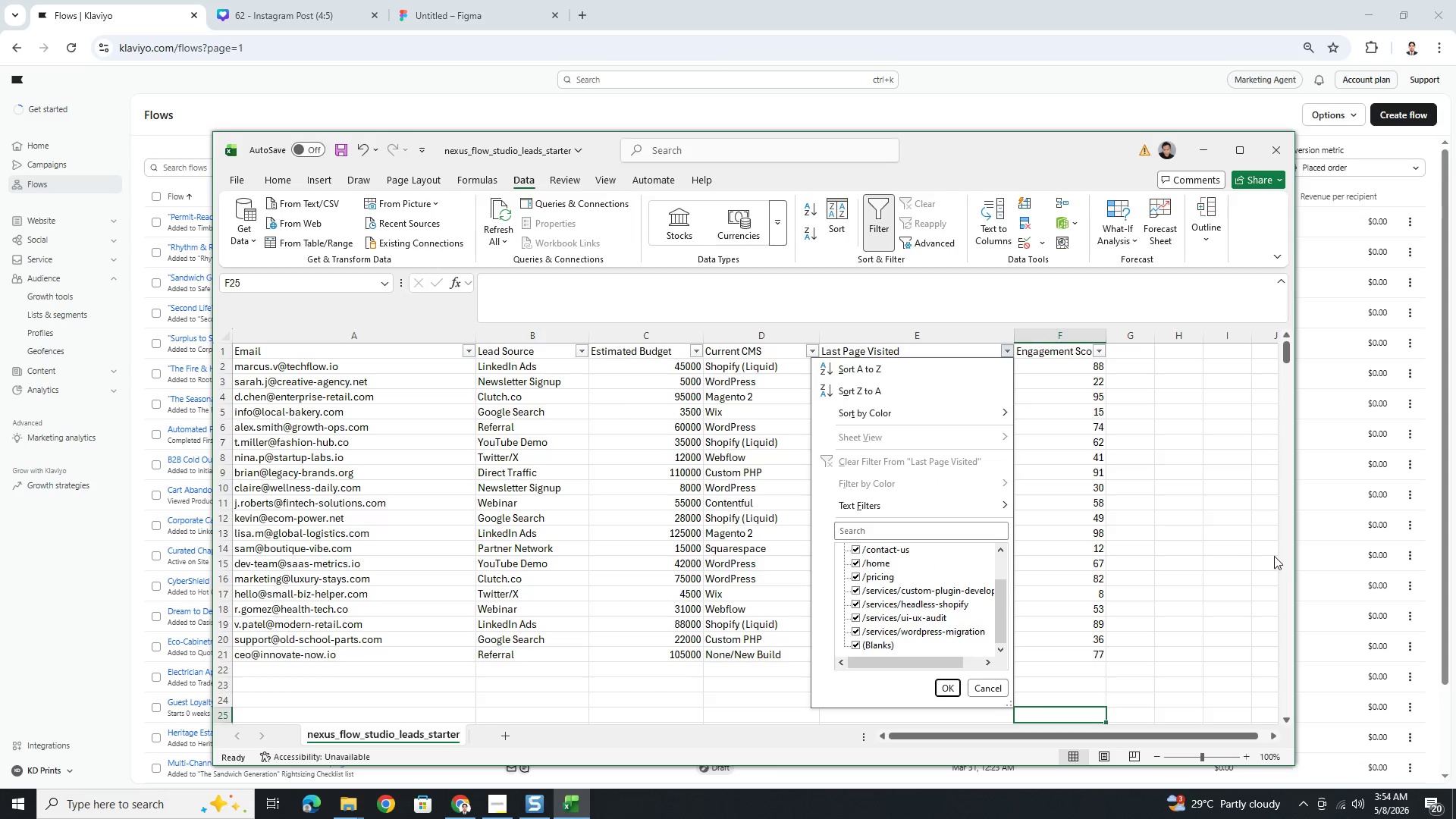 
left_click([1191, 547])
 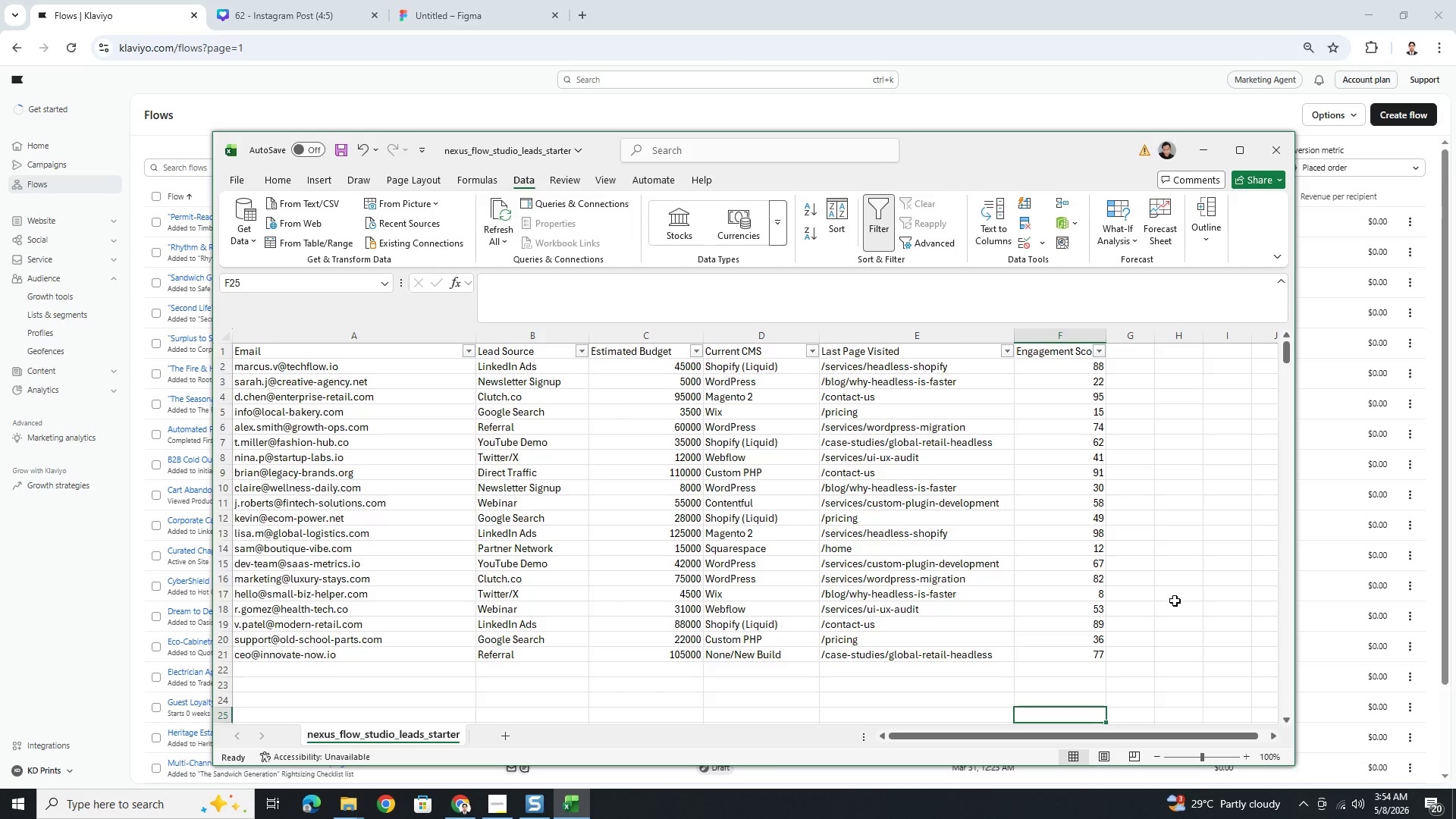 
left_click([1175, 601])
 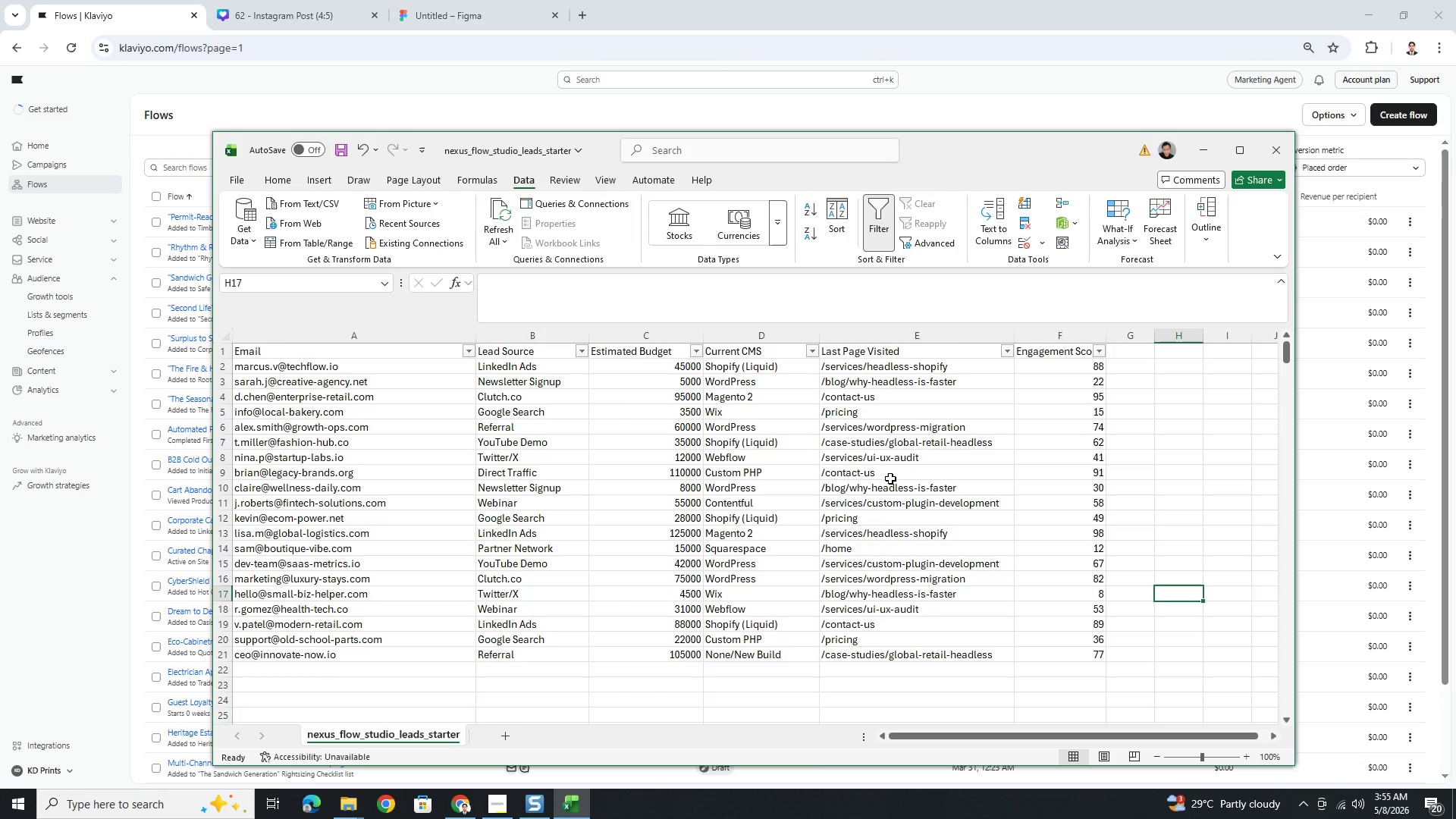 
wait(10.27)
 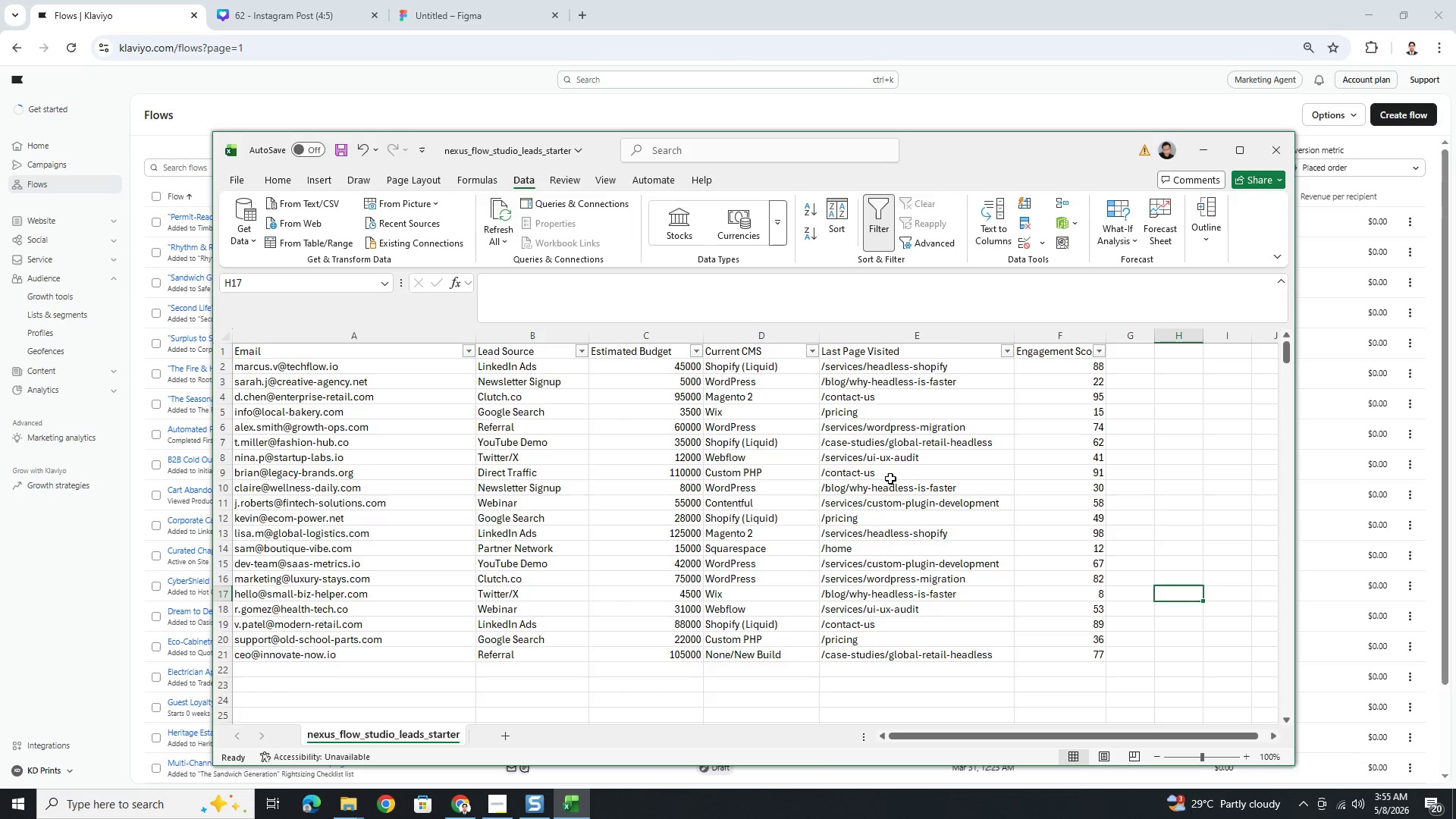 
left_click_drag(start_coordinate=[1032, 736], to_coordinate=[1157, 730])
 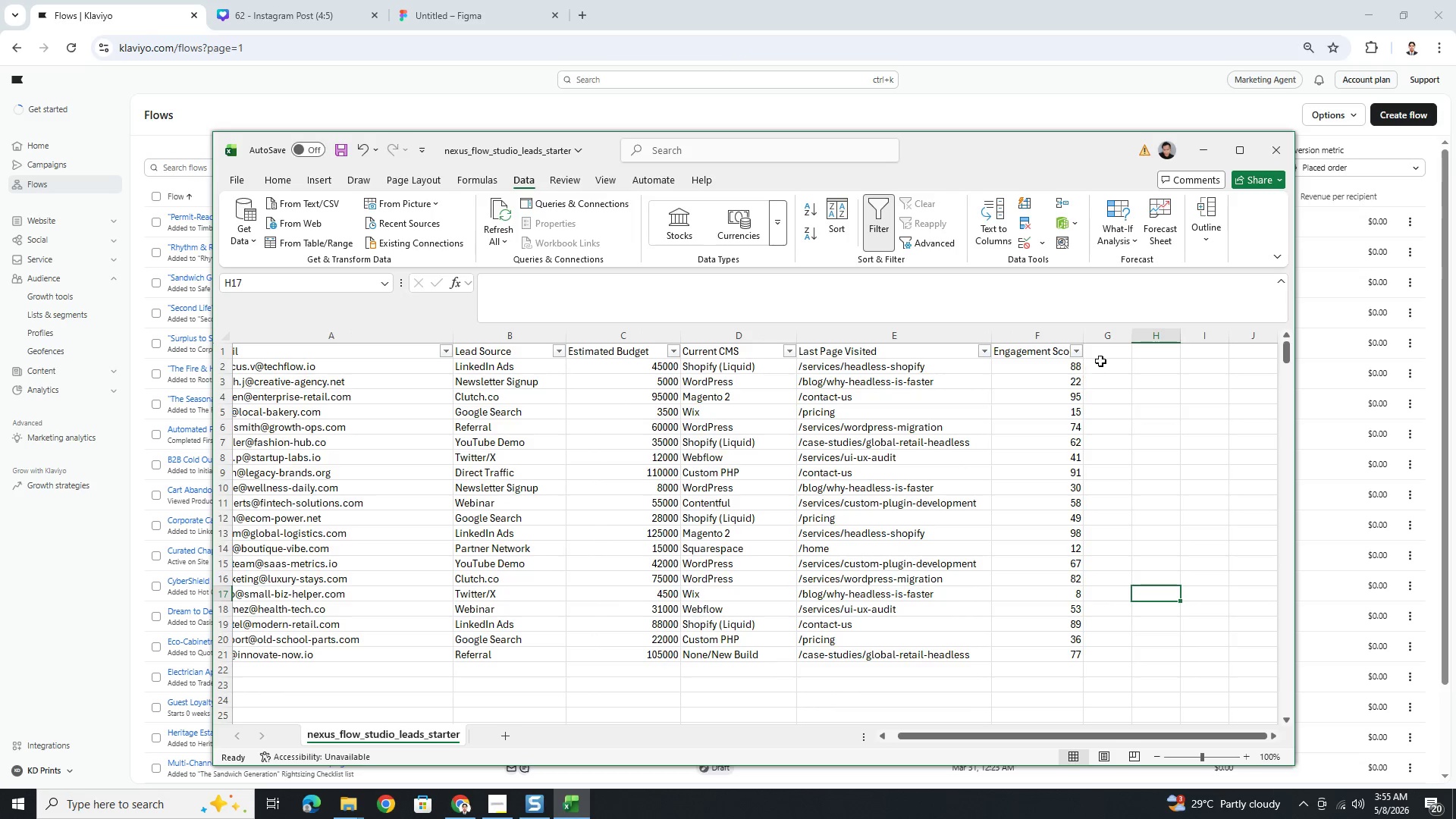 
left_click([1109, 350])
 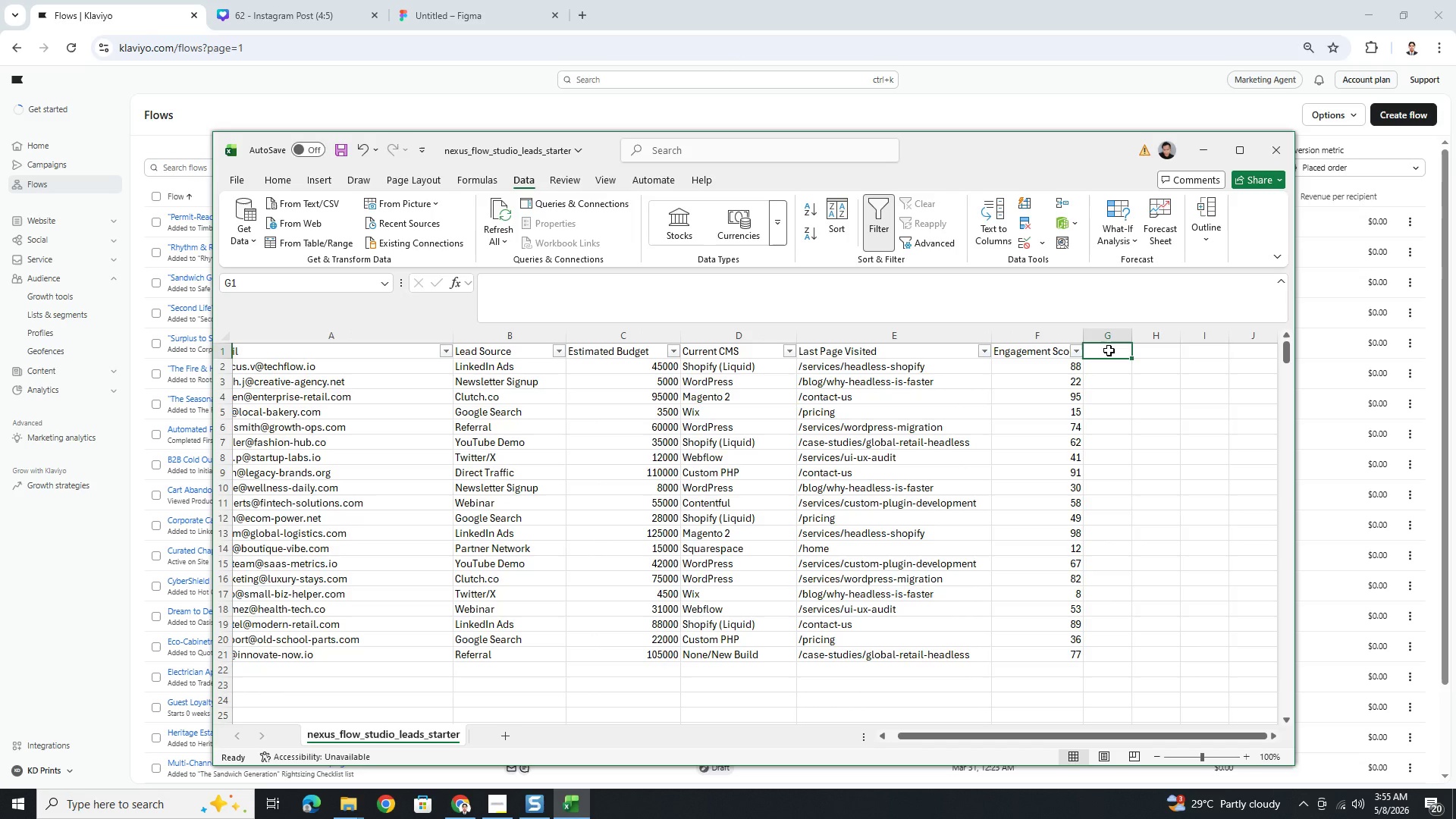 
left_click([1049, 353])
 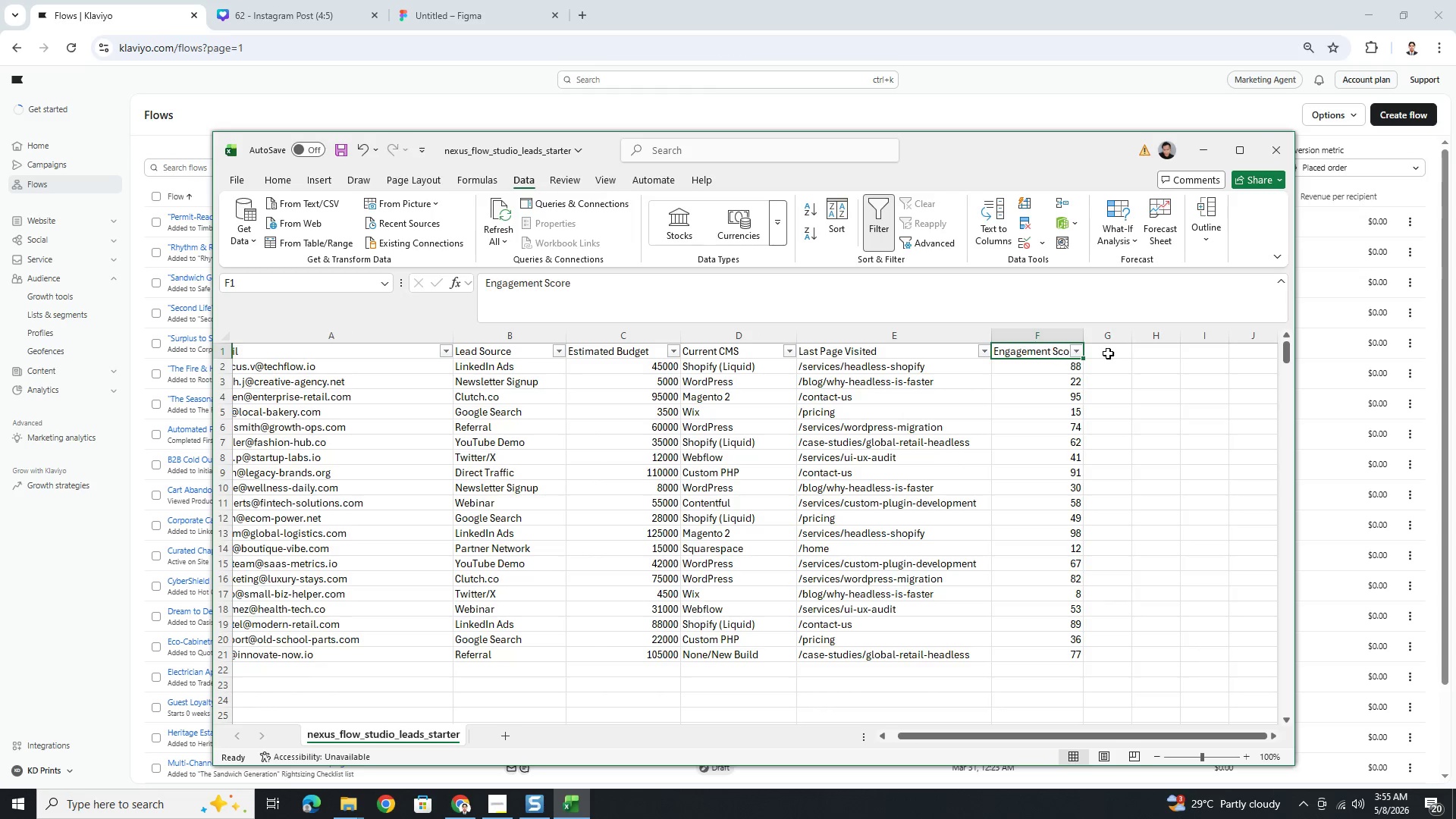 
left_click([1109, 353])
 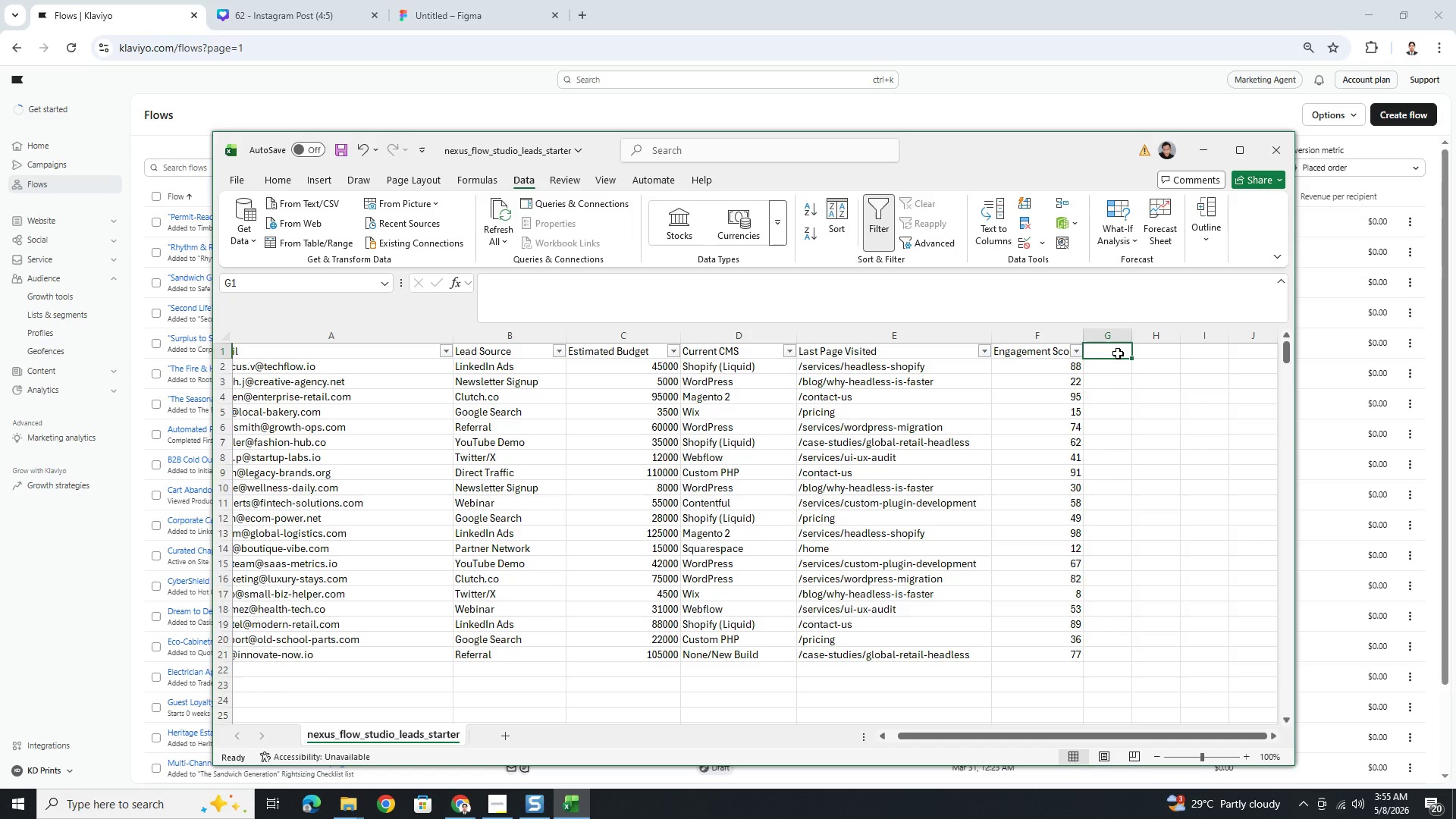 
wait(6.28)
 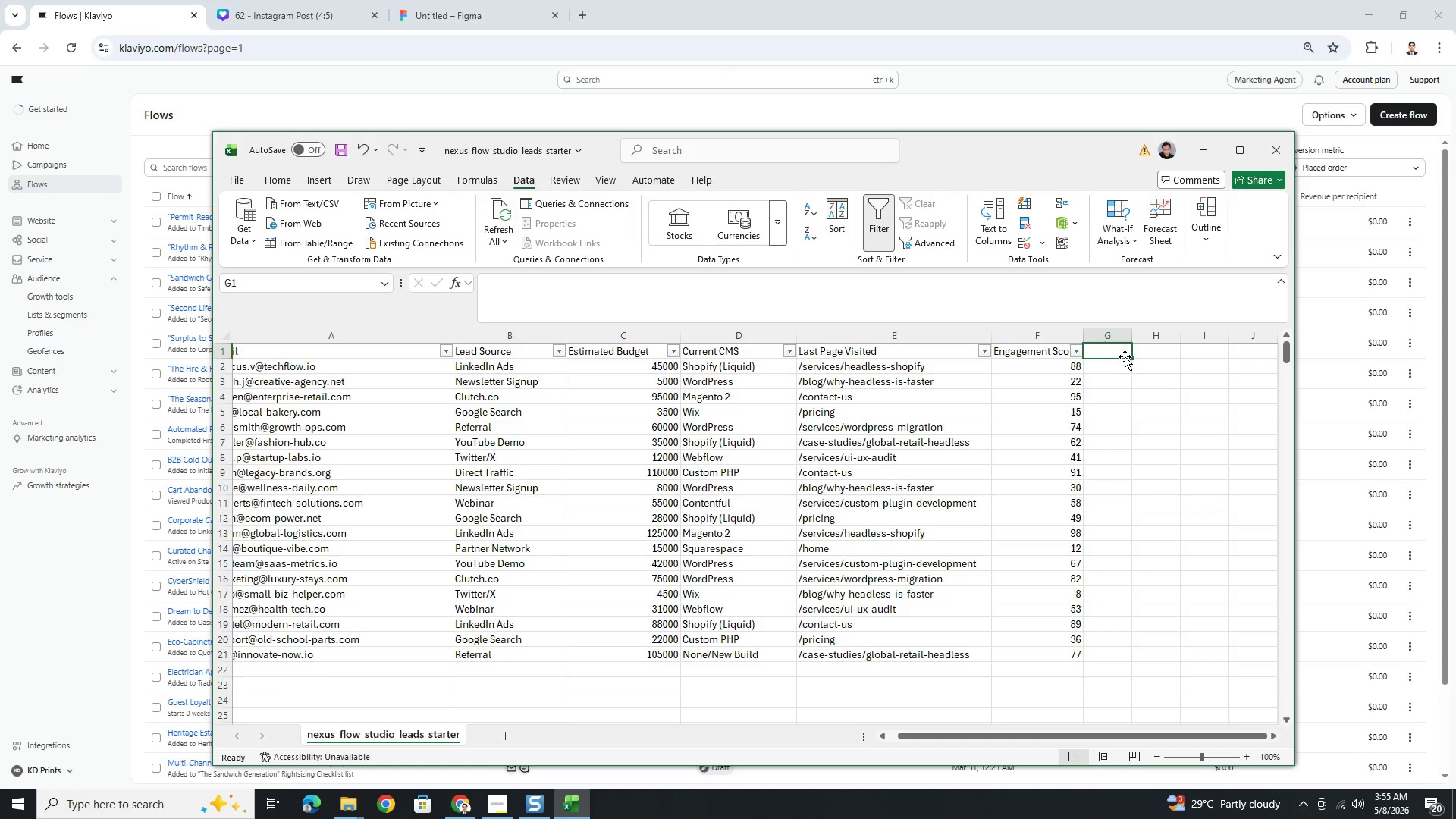 
double_click([1034, 356])
 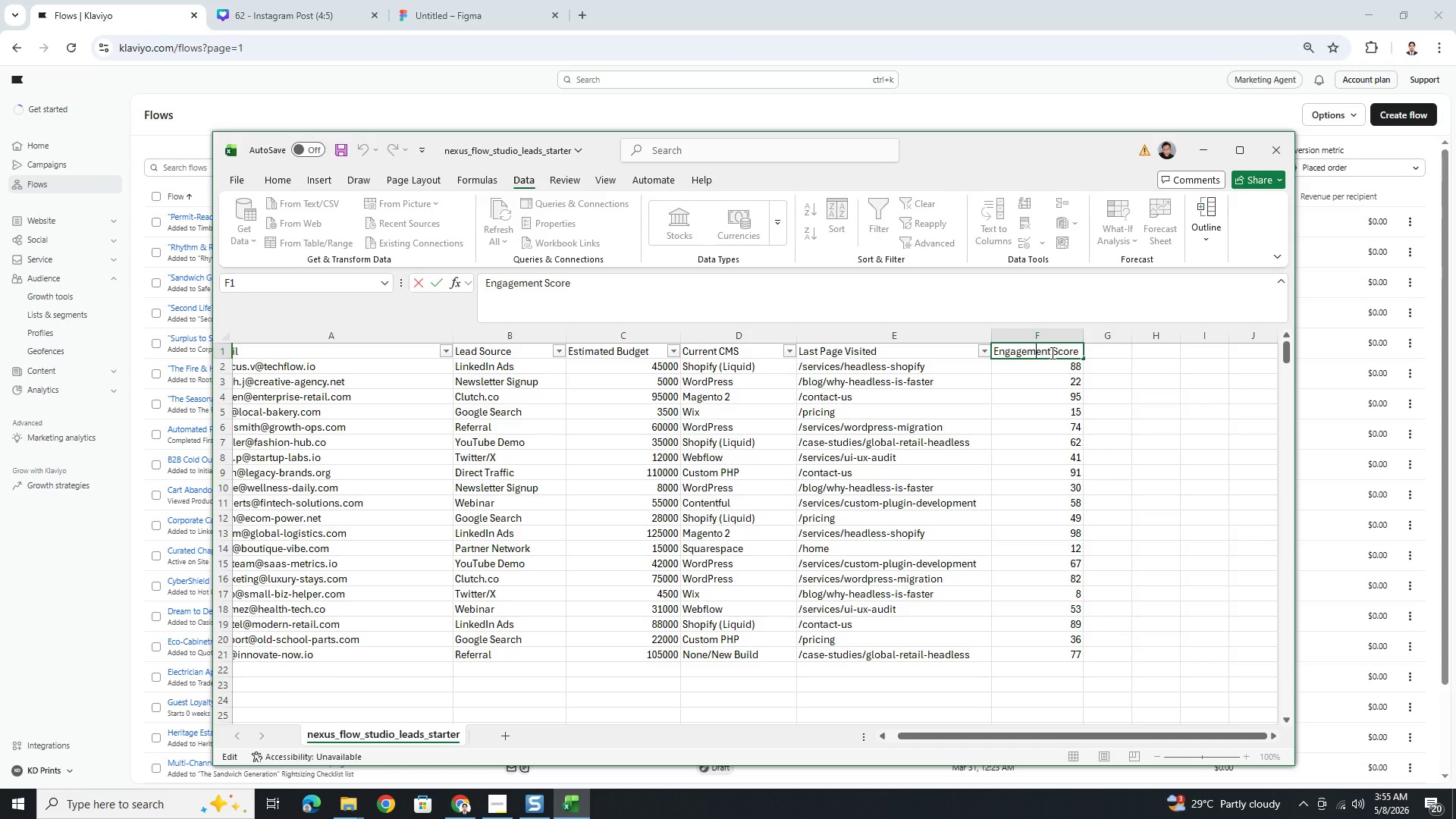 
left_click_drag(start_coordinate=[1050, 353], to_coordinate=[924, 354])
 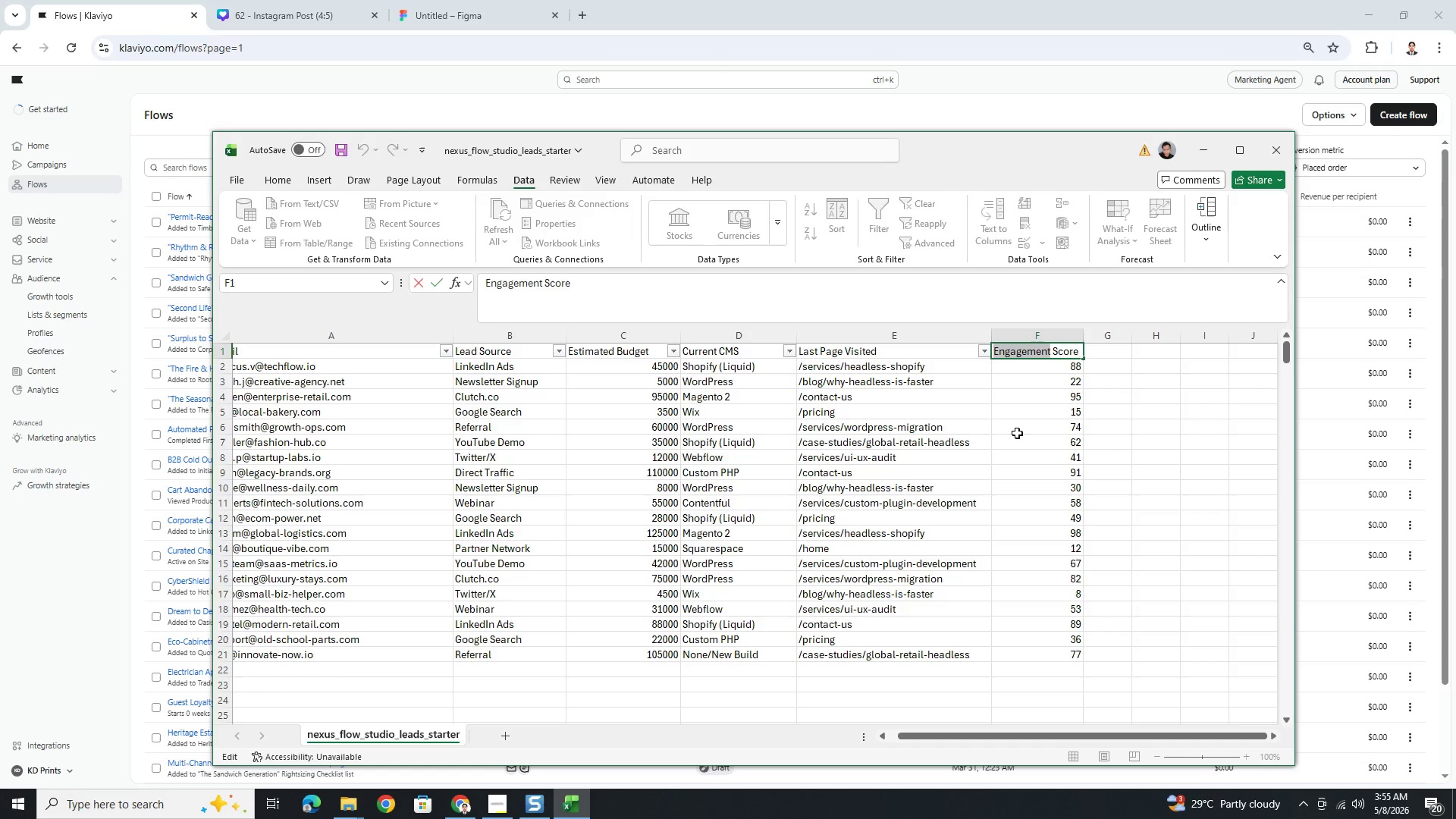 
type(Lead)
 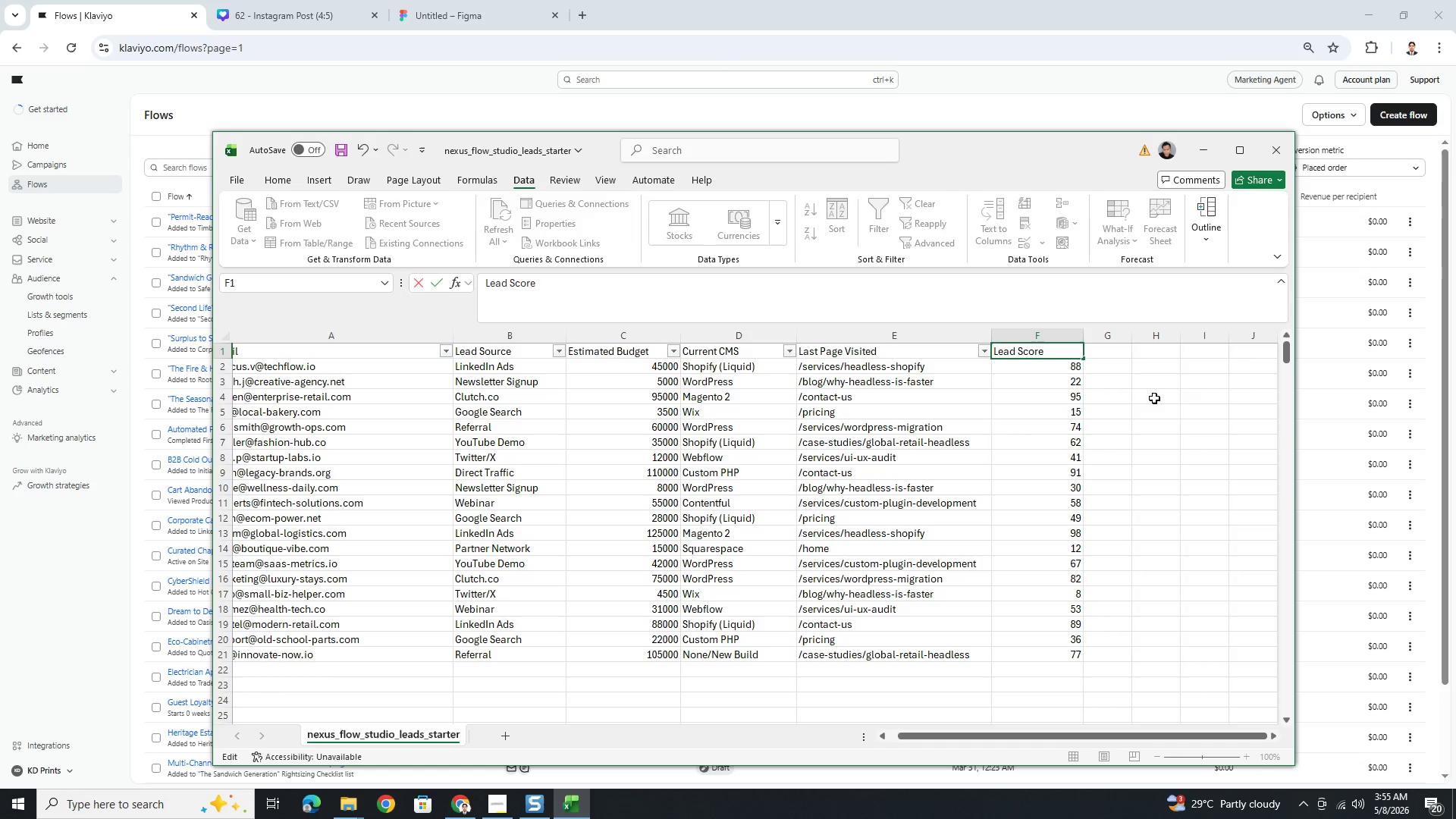 
left_click([1178, 397])
 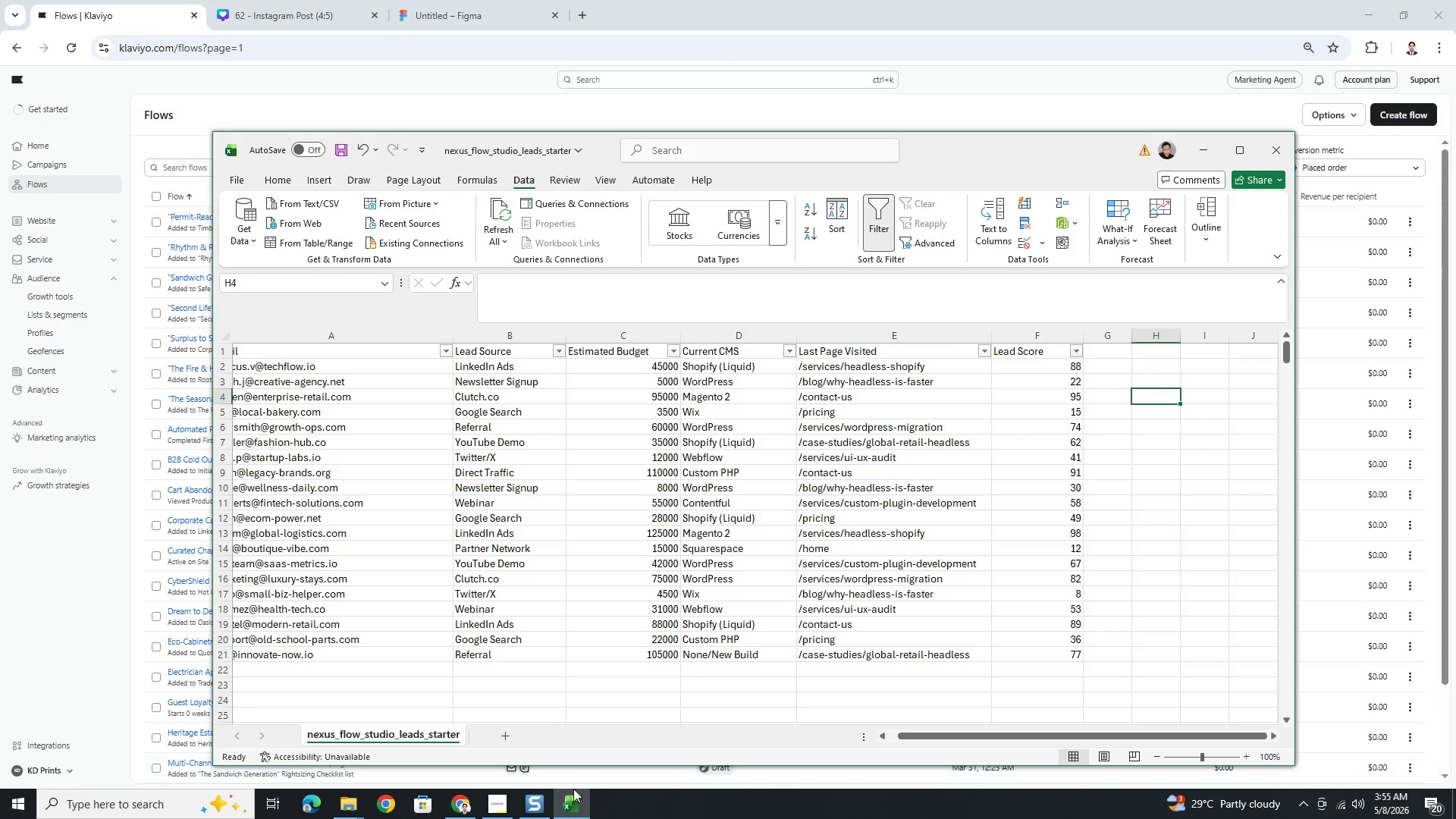 
left_click([499, 803])